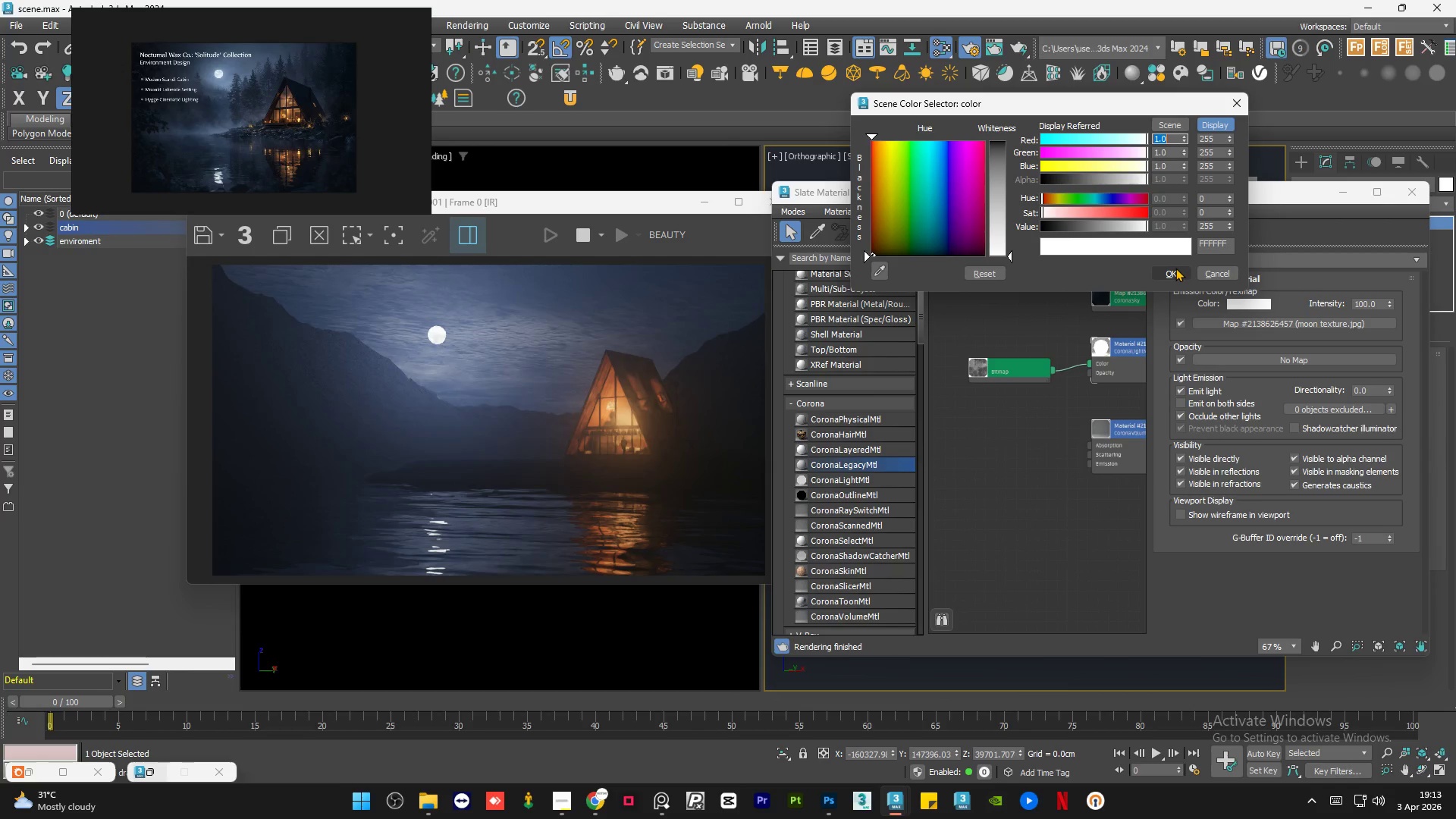 
left_click([1175, 271])
 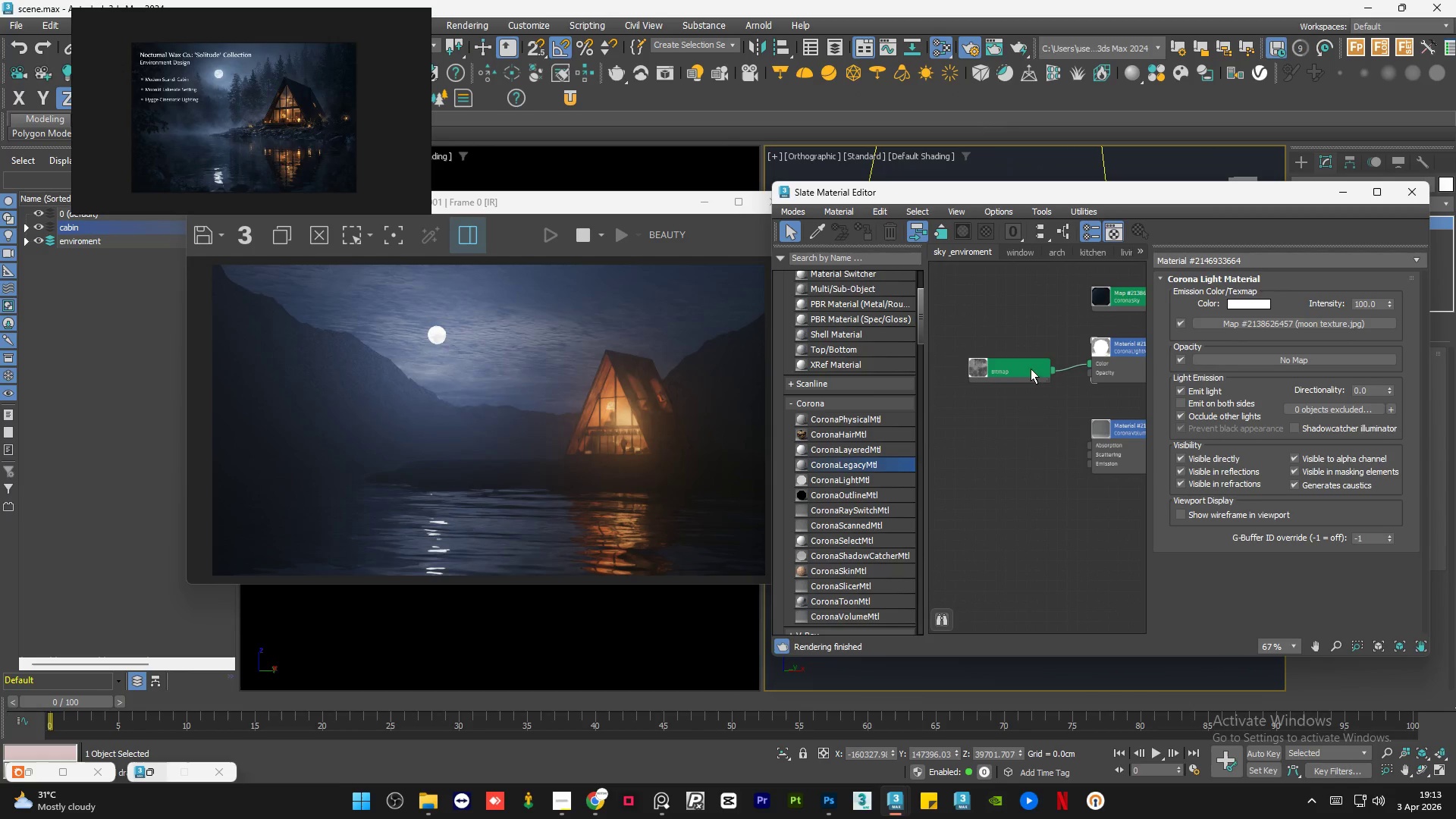 
left_click([1025, 448])
 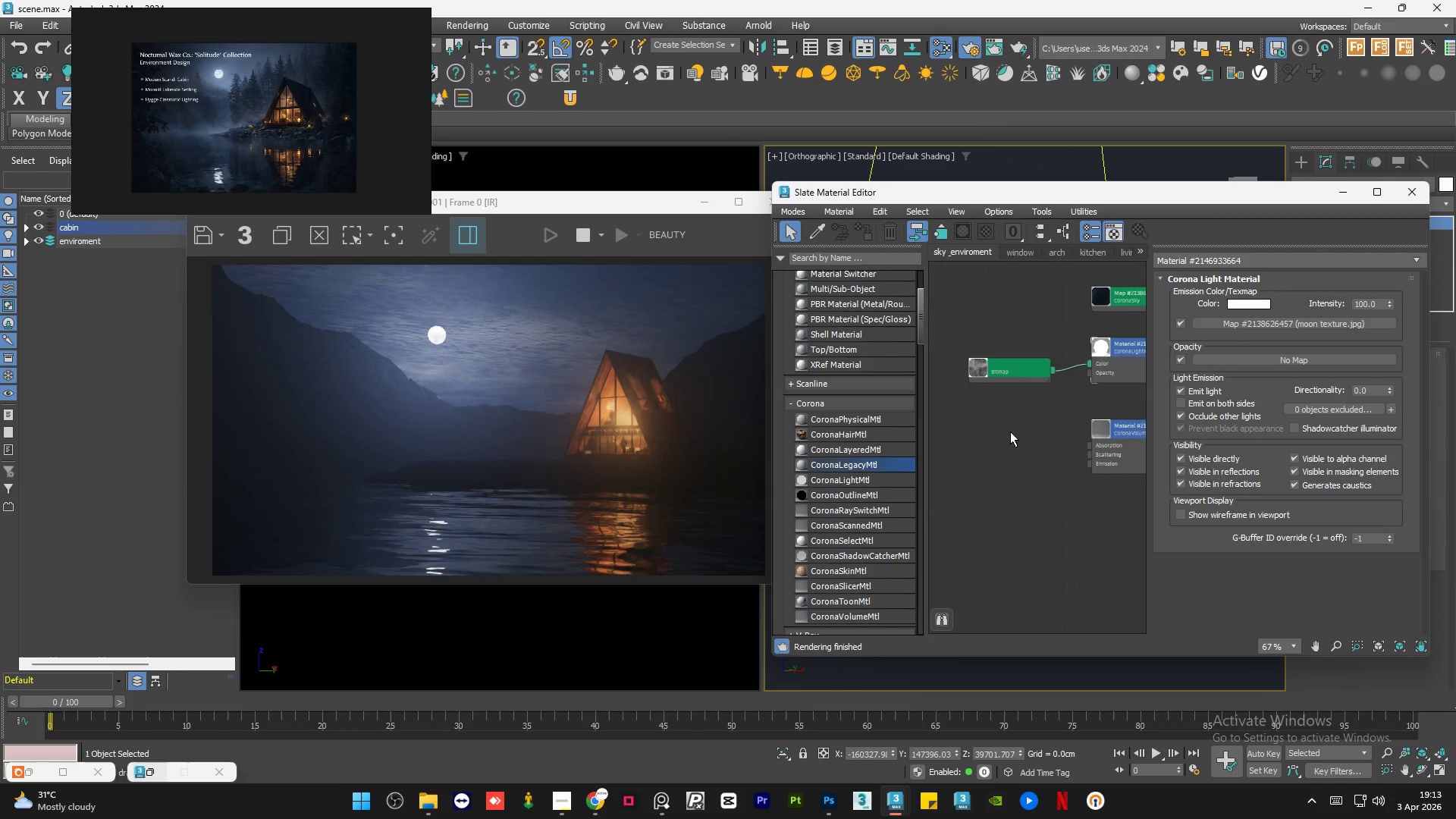 
scroll: coordinate [999, 439], scroll_direction: up, amount: 2.0
 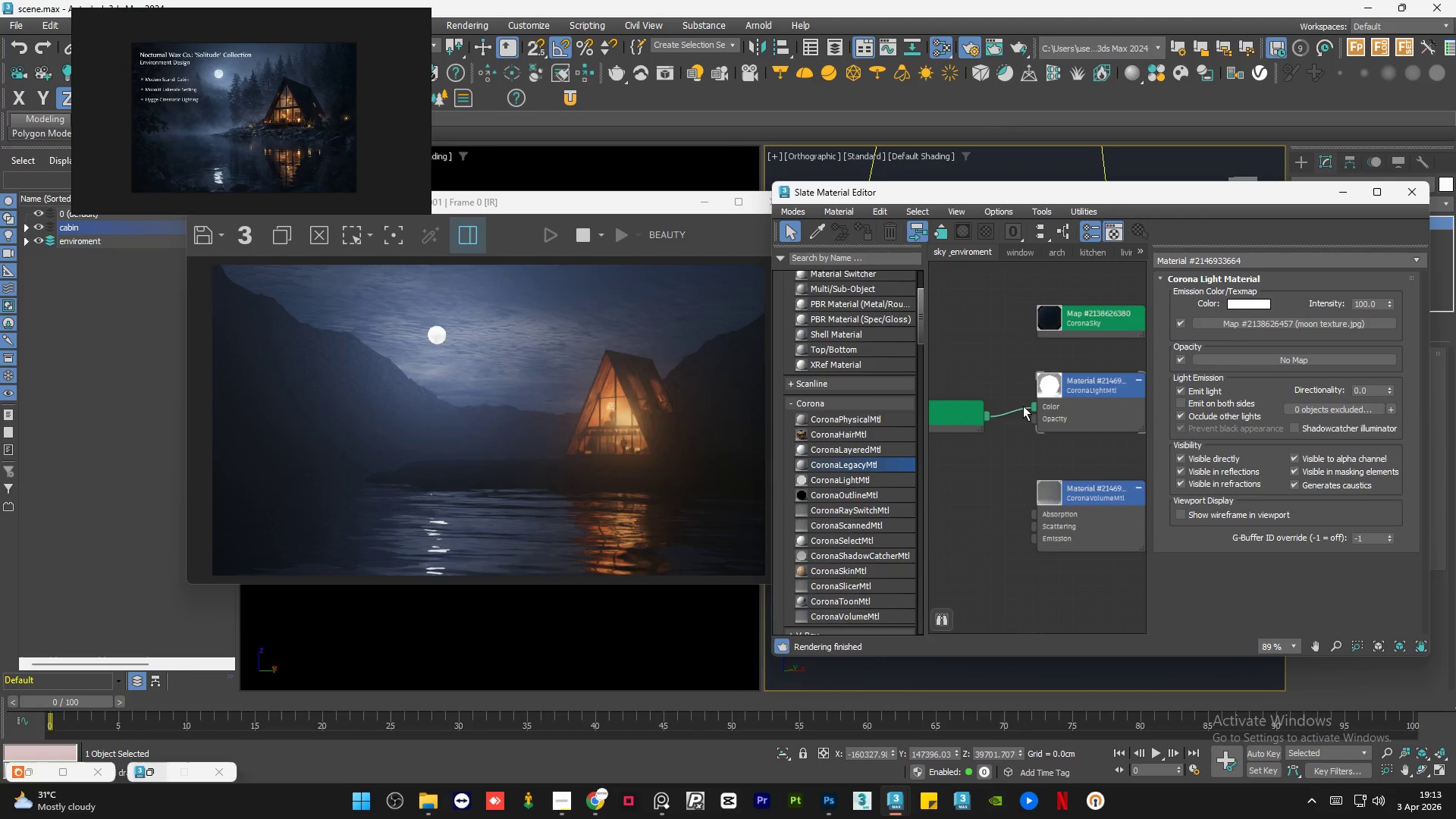 
left_click_drag(start_coordinate=[1055, 411], to_coordinate=[1054, 398])
 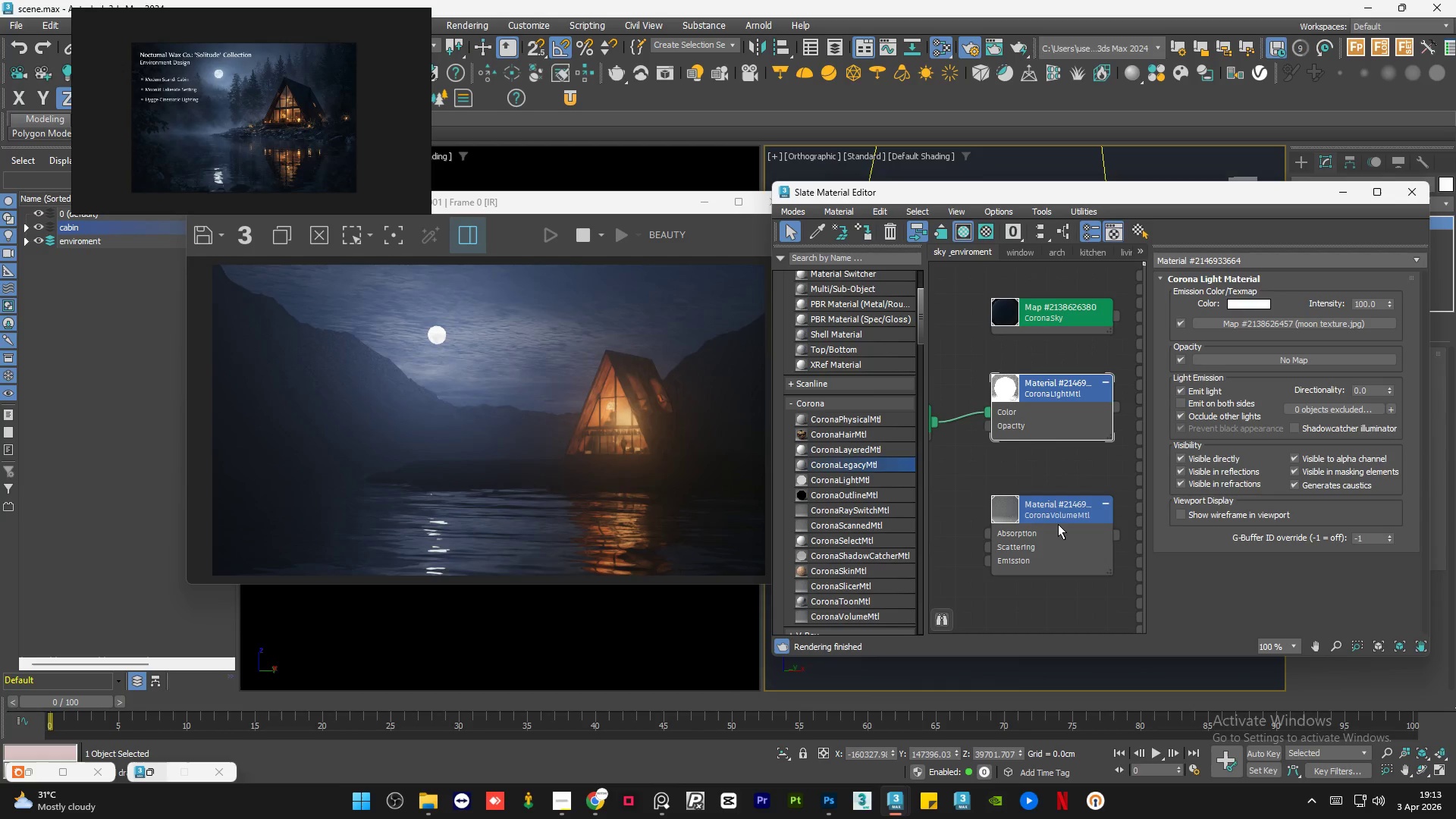 
scroll: coordinate [1070, 397], scroll_direction: up, amount: 1.0
 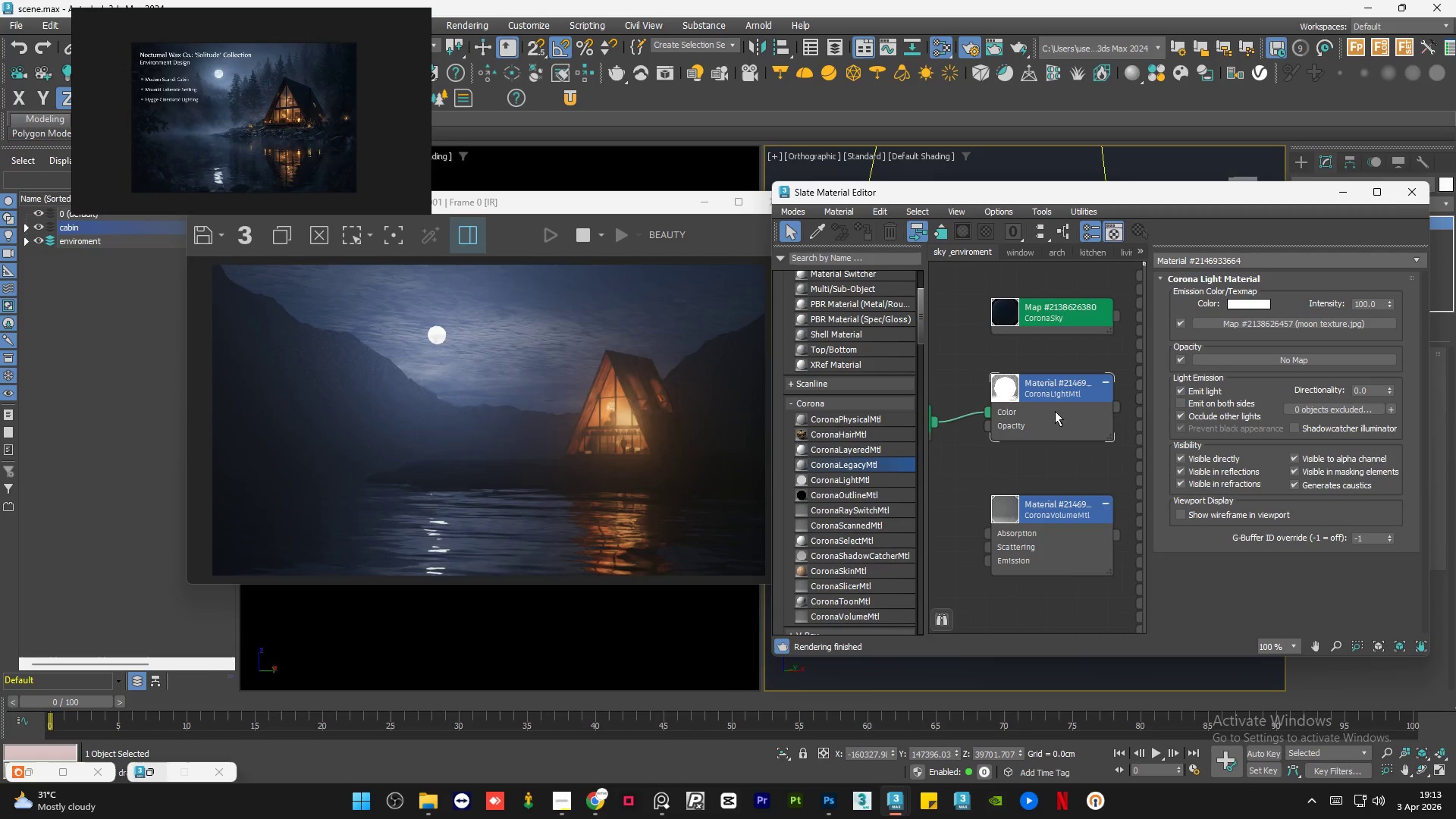 
left_click_drag(start_coordinate=[1058, 524], to_coordinate=[1058, 494])
 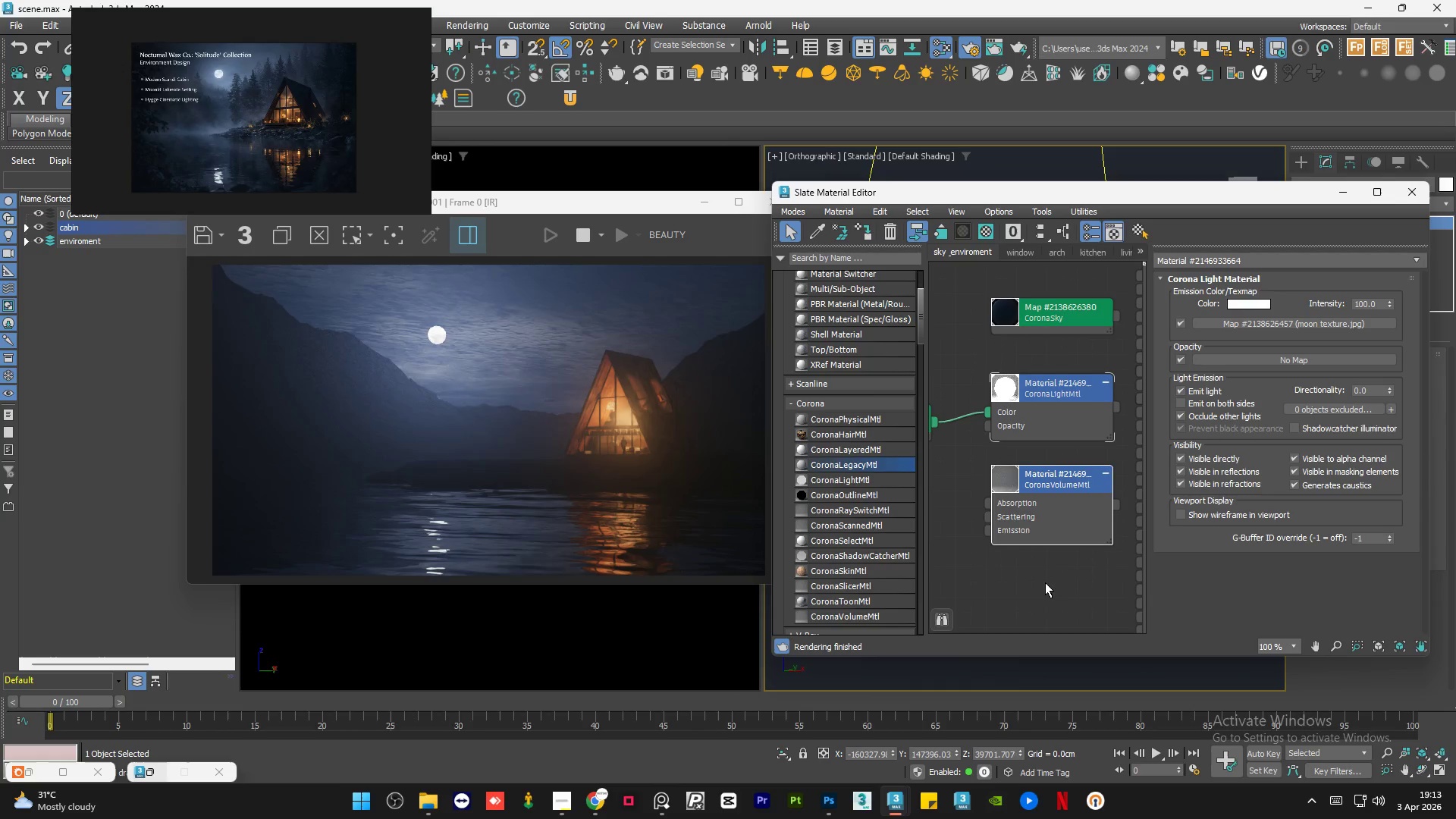 
left_click([1045, 582])
 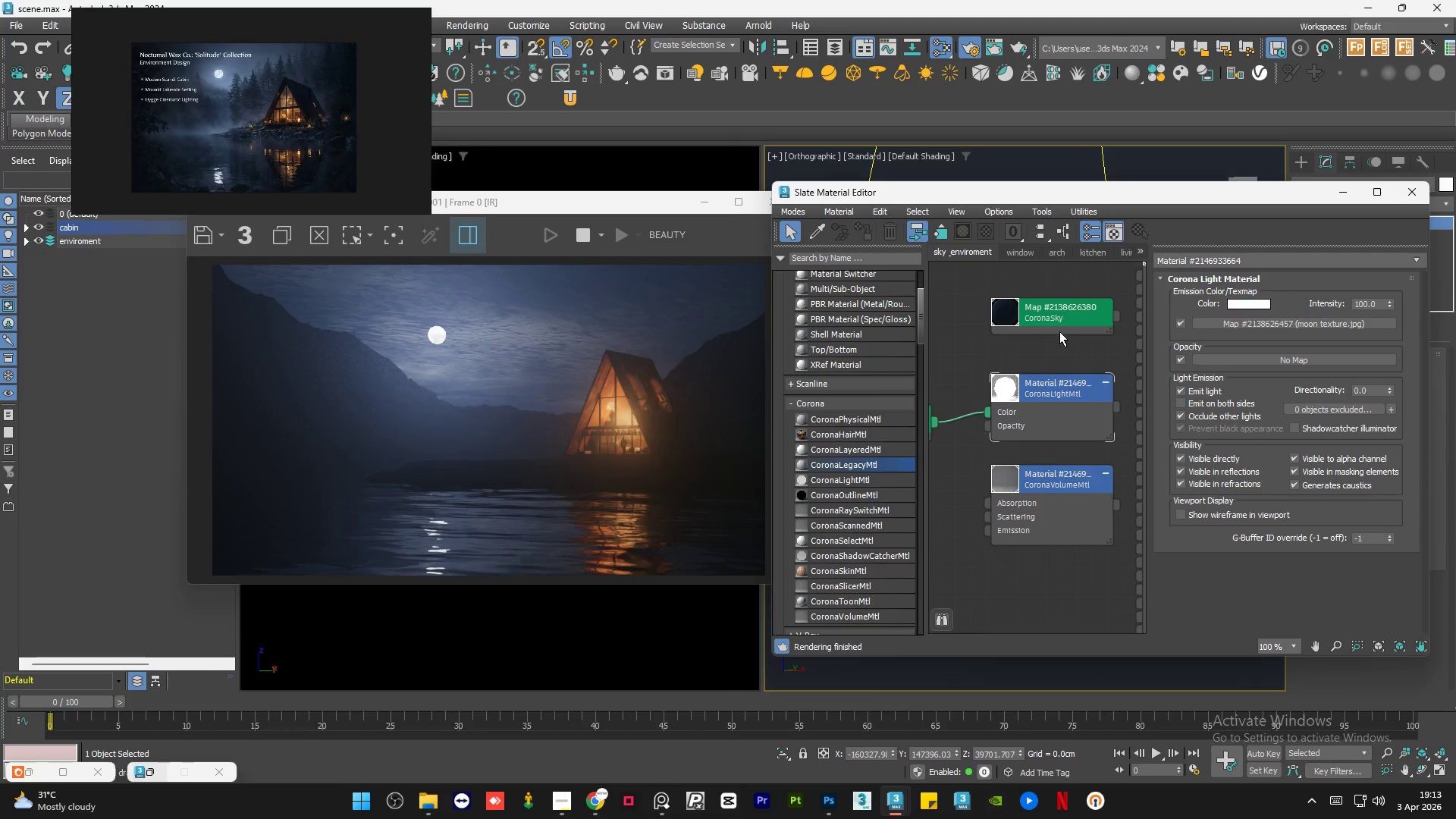 
left_click_drag(start_coordinate=[1059, 331], to_coordinate=[1057, 341])
 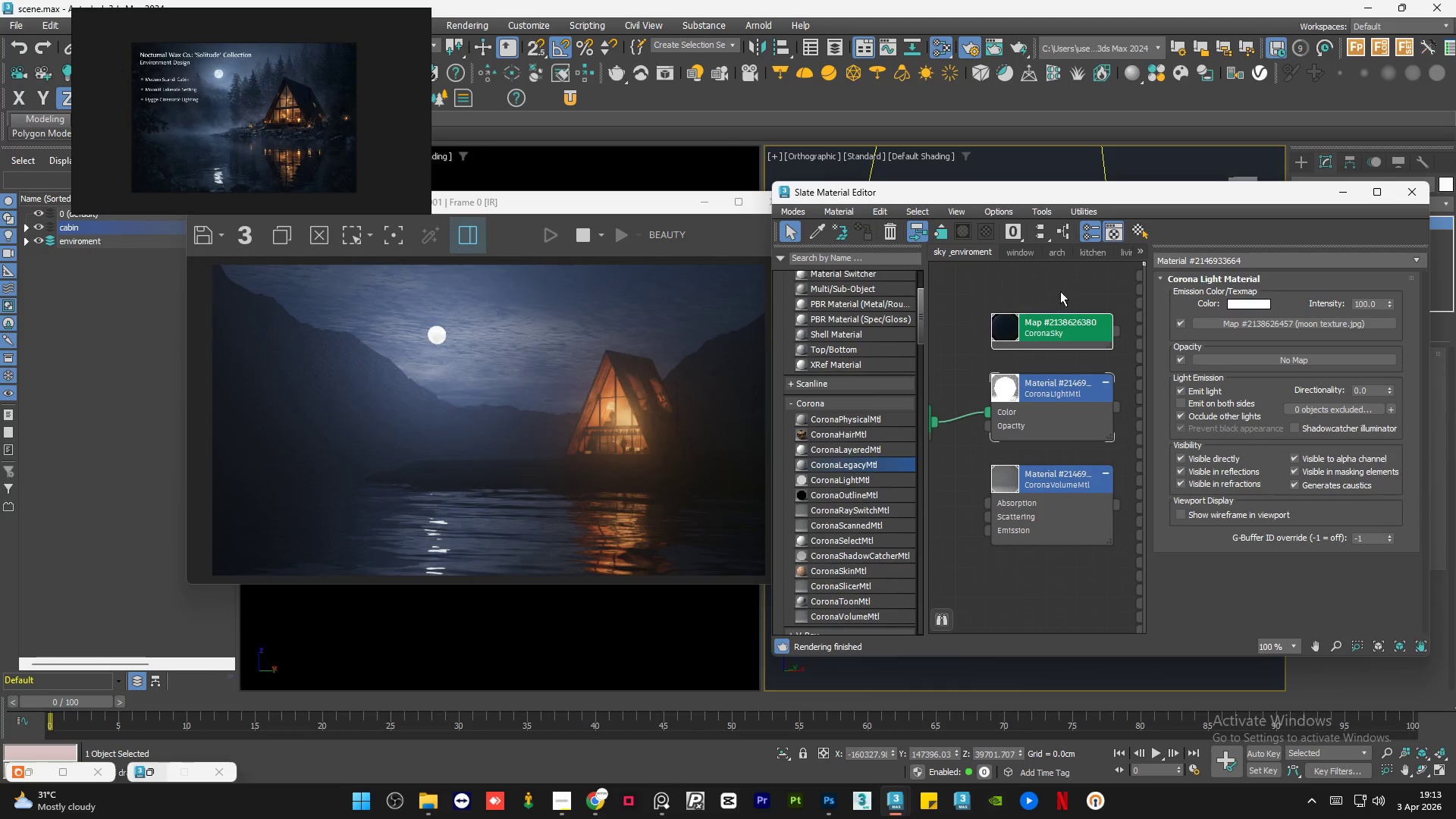 
left_click([1061, 287])
 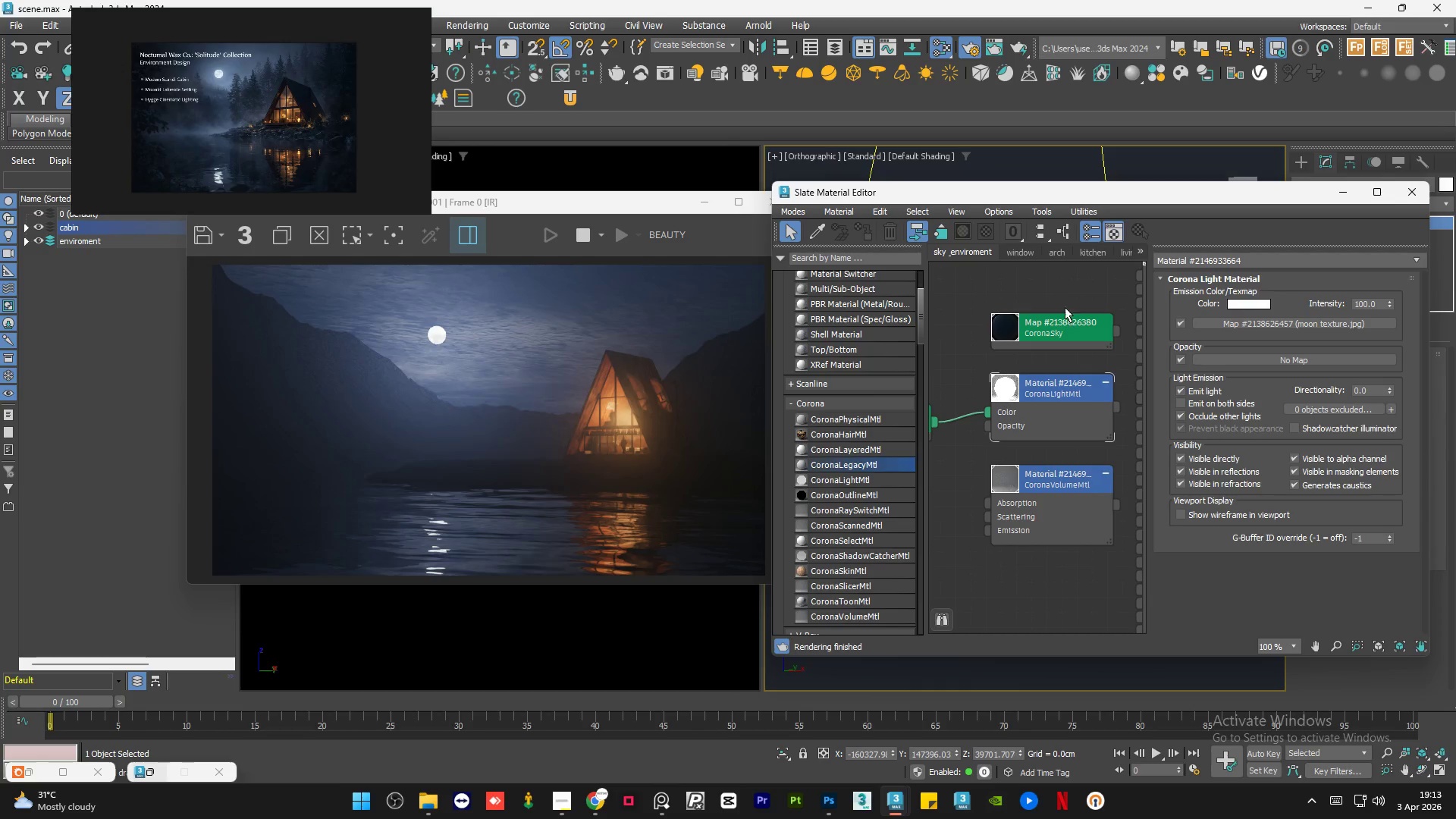 
scroll: coordinate [1087, 391], scroll_direction: down, amount: 3.0
 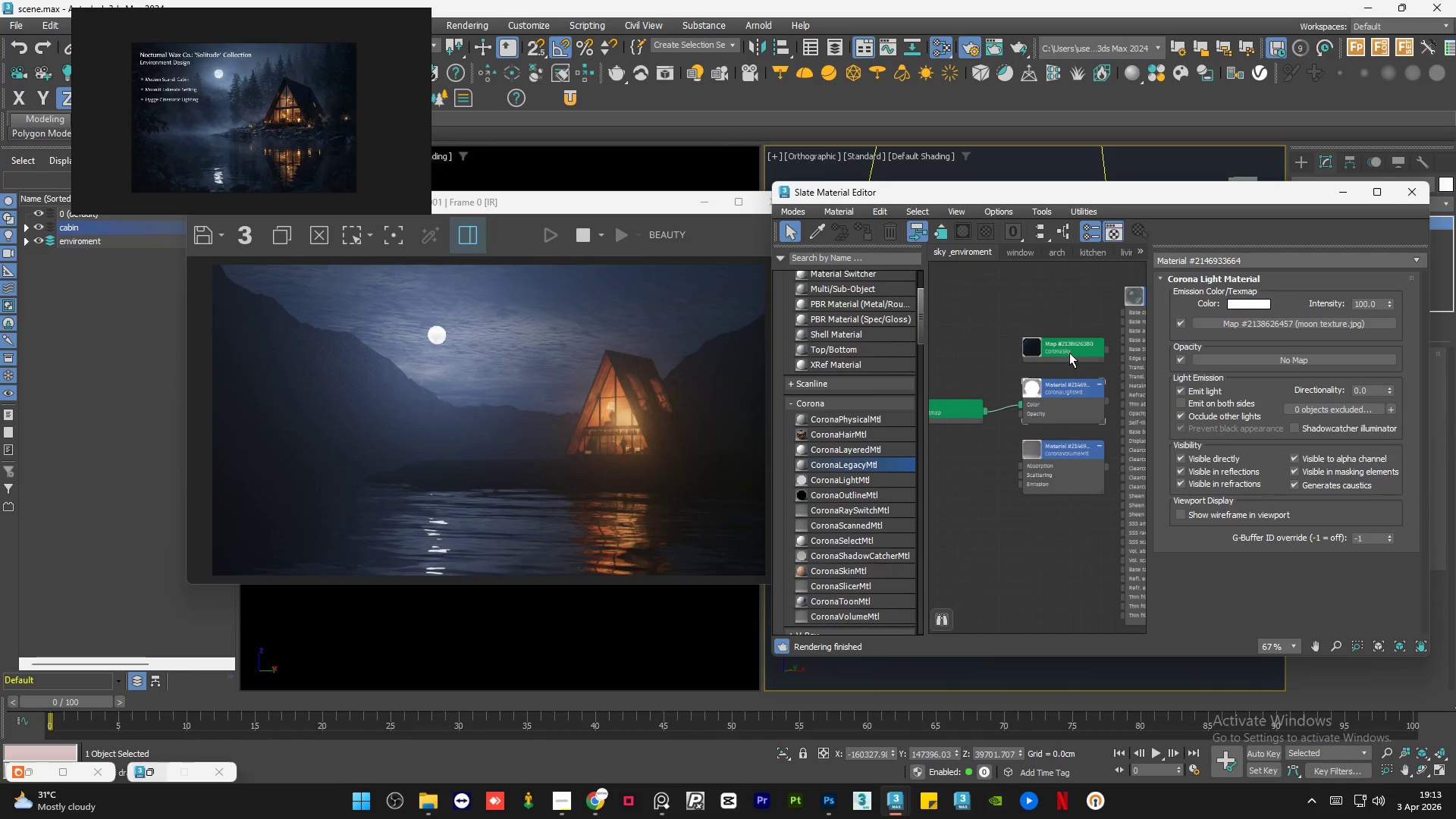 
double_click([1069, 353])
 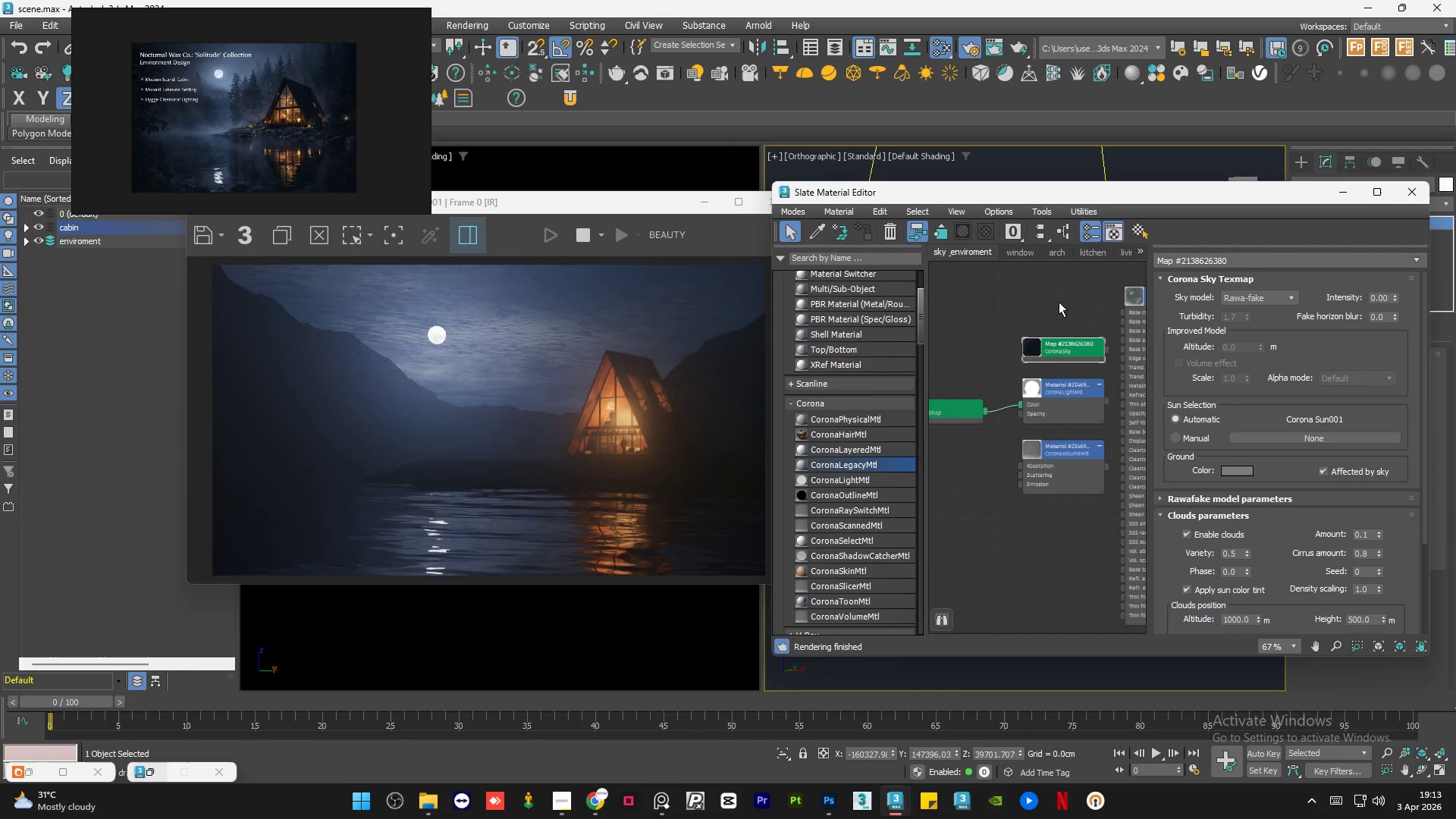 
left_click([1059, 302])
 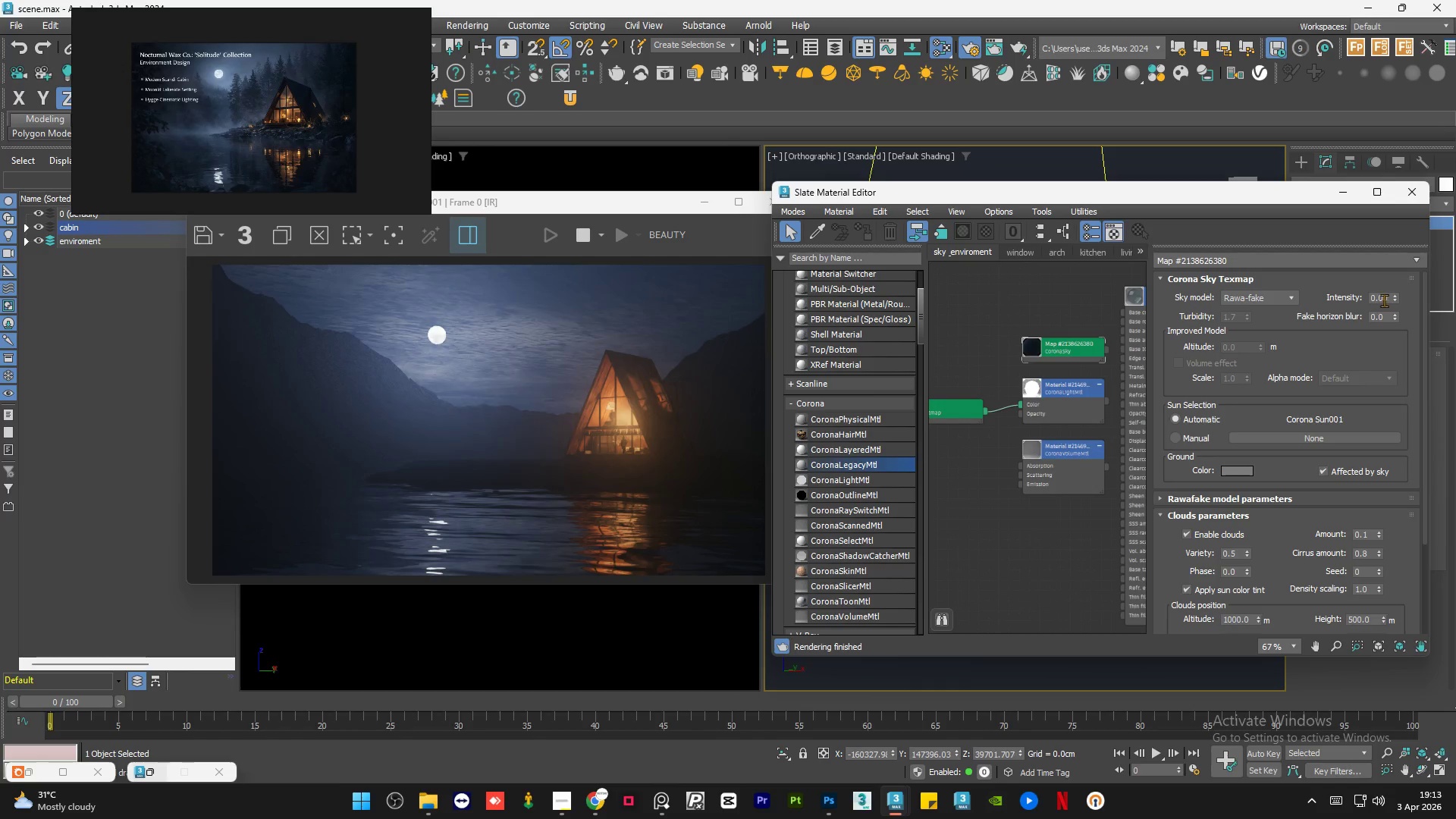 
left_click_drag(start_coordinate=[1385, 300], to_coordinate=[1394, 300])
 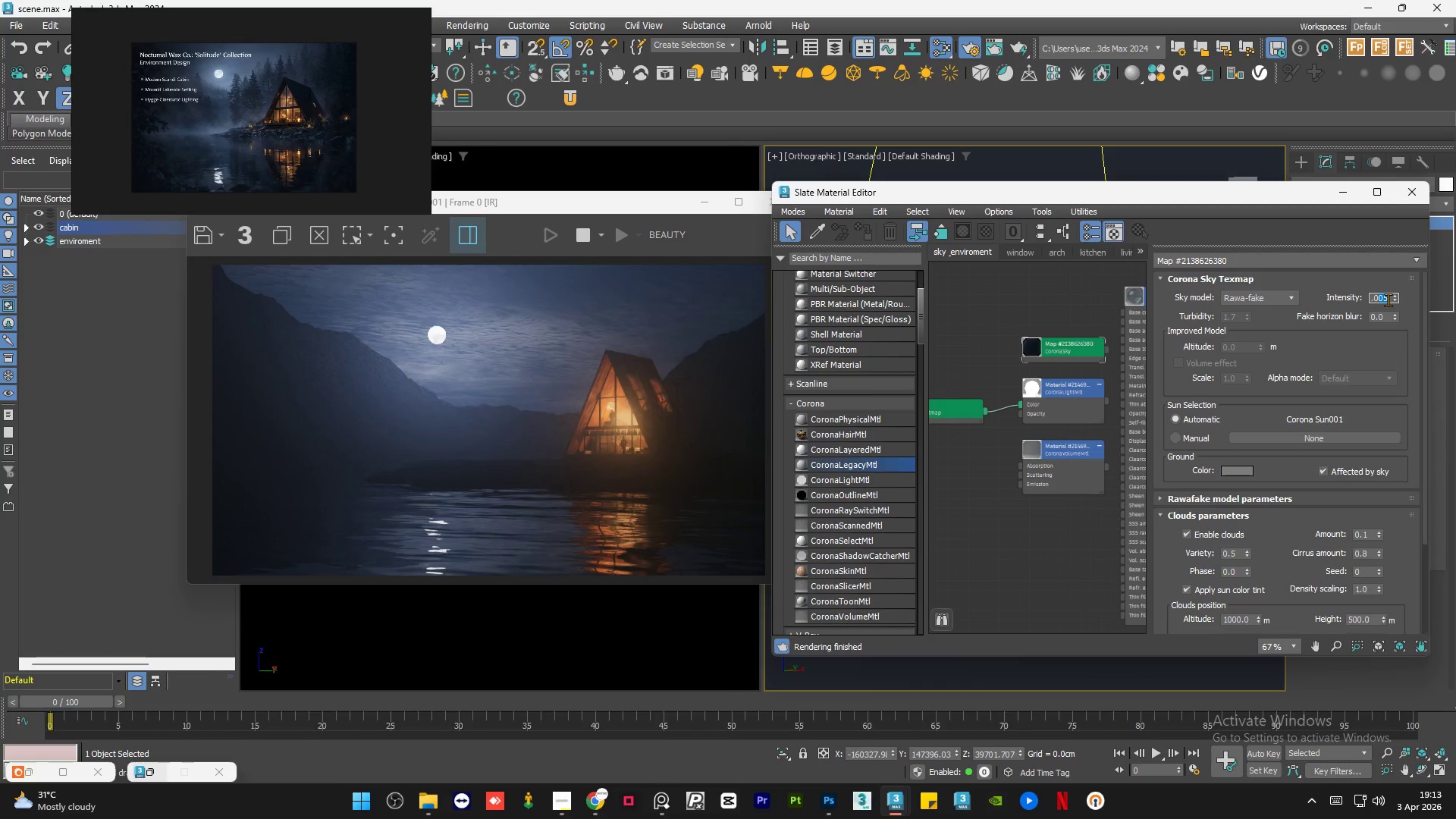 
left_click([1388, 300])
 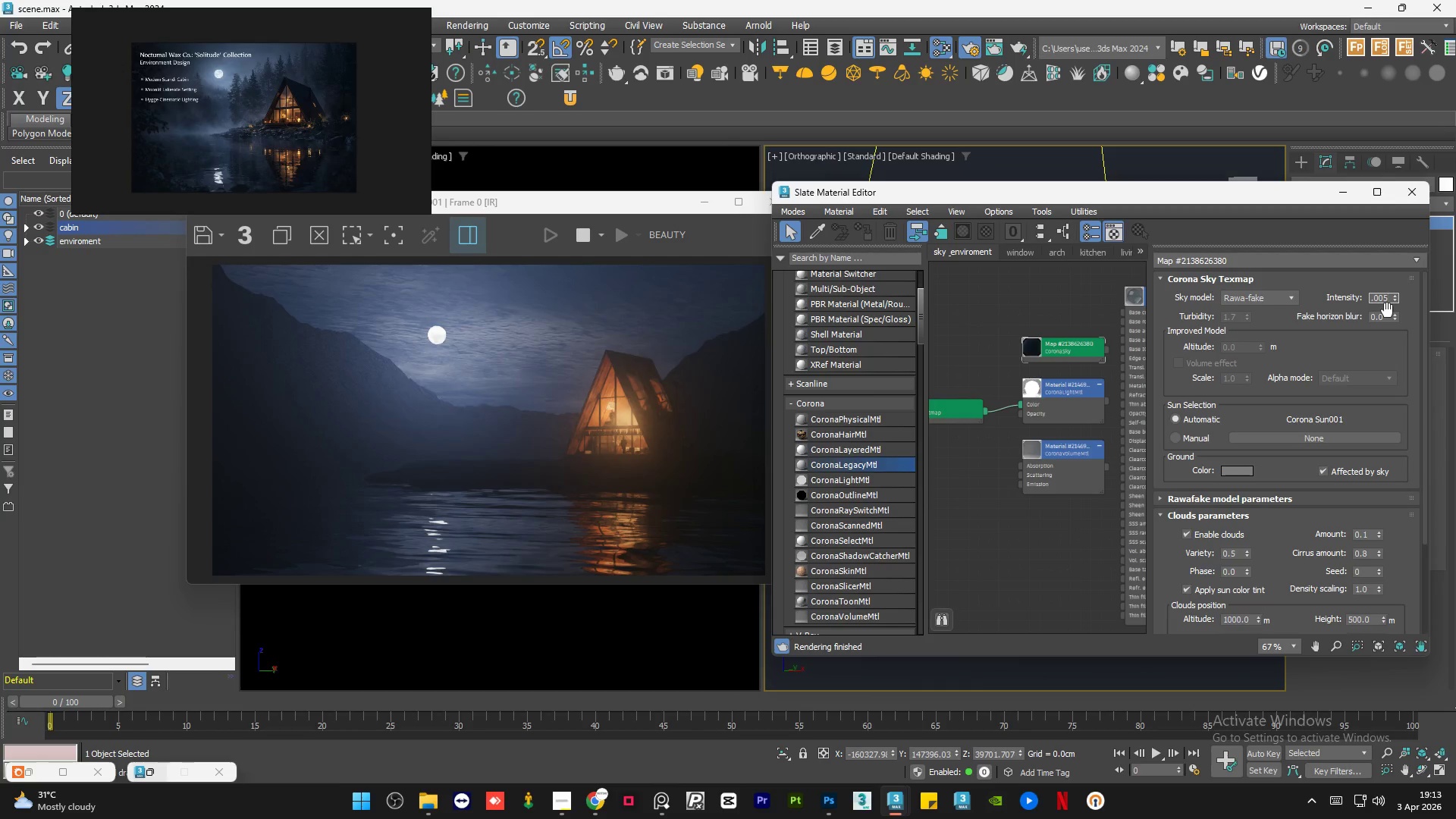 
key(Backspace)
 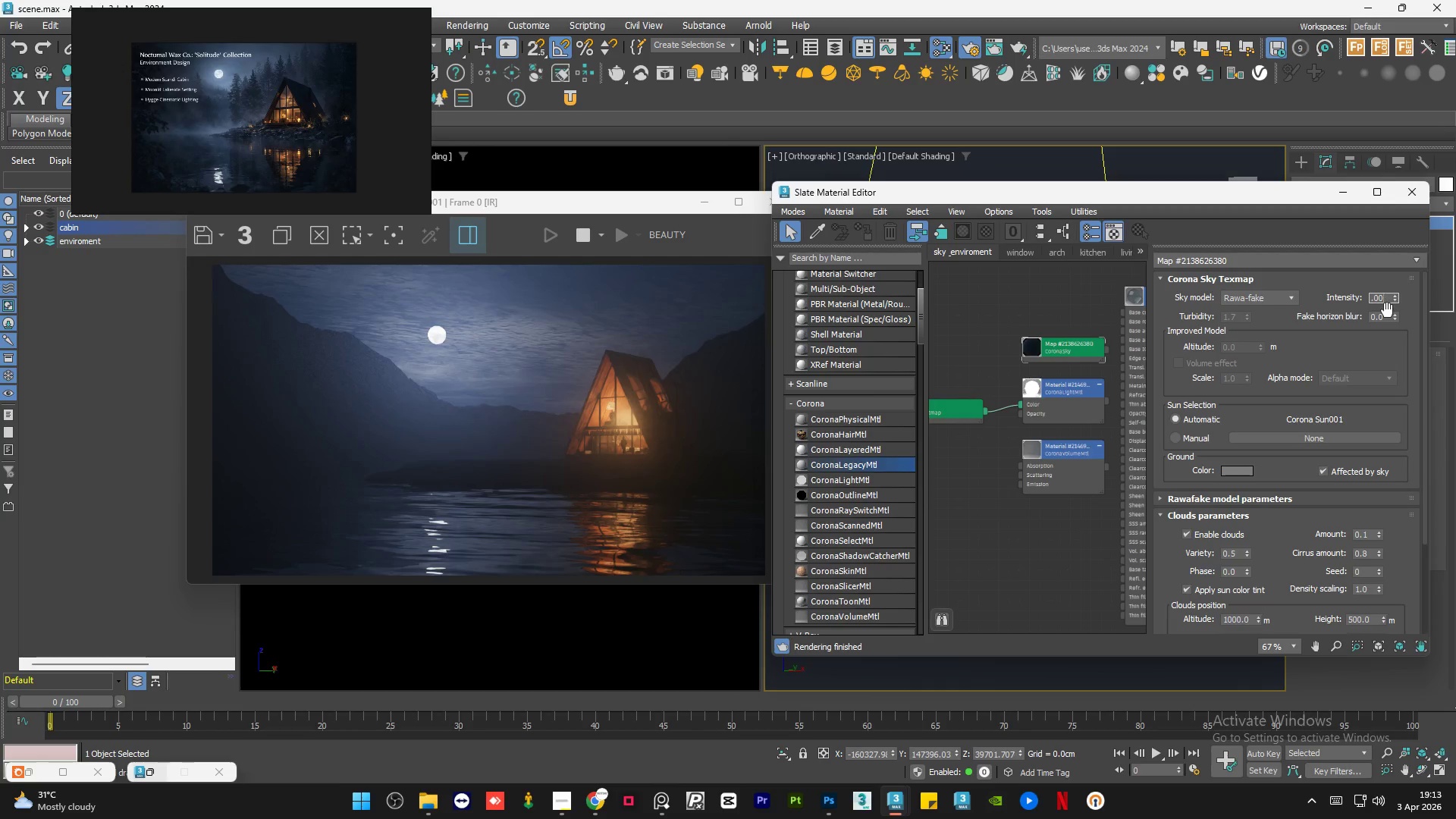 
key(Numpad6)
 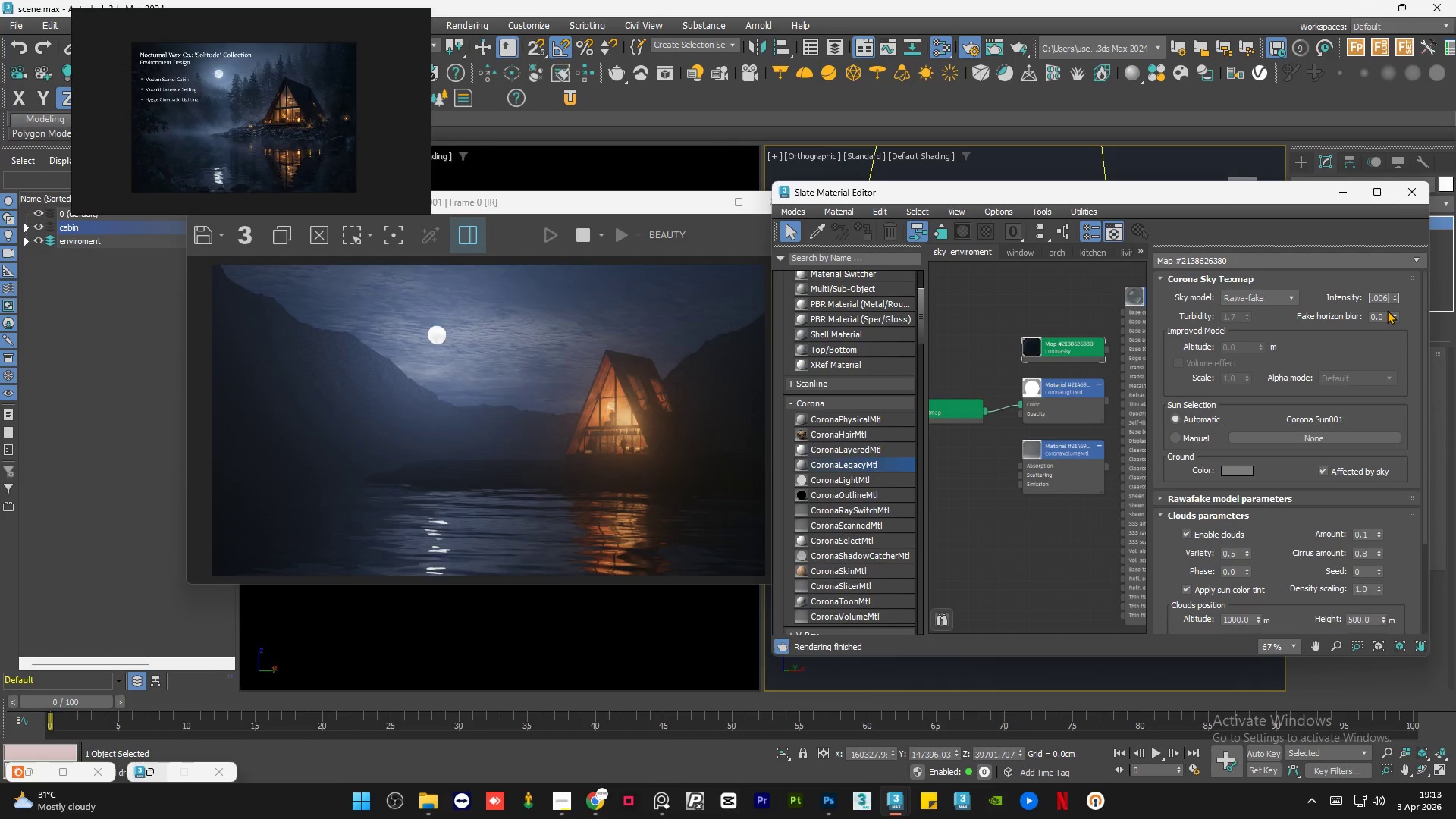 
key(NumpadEnter)
 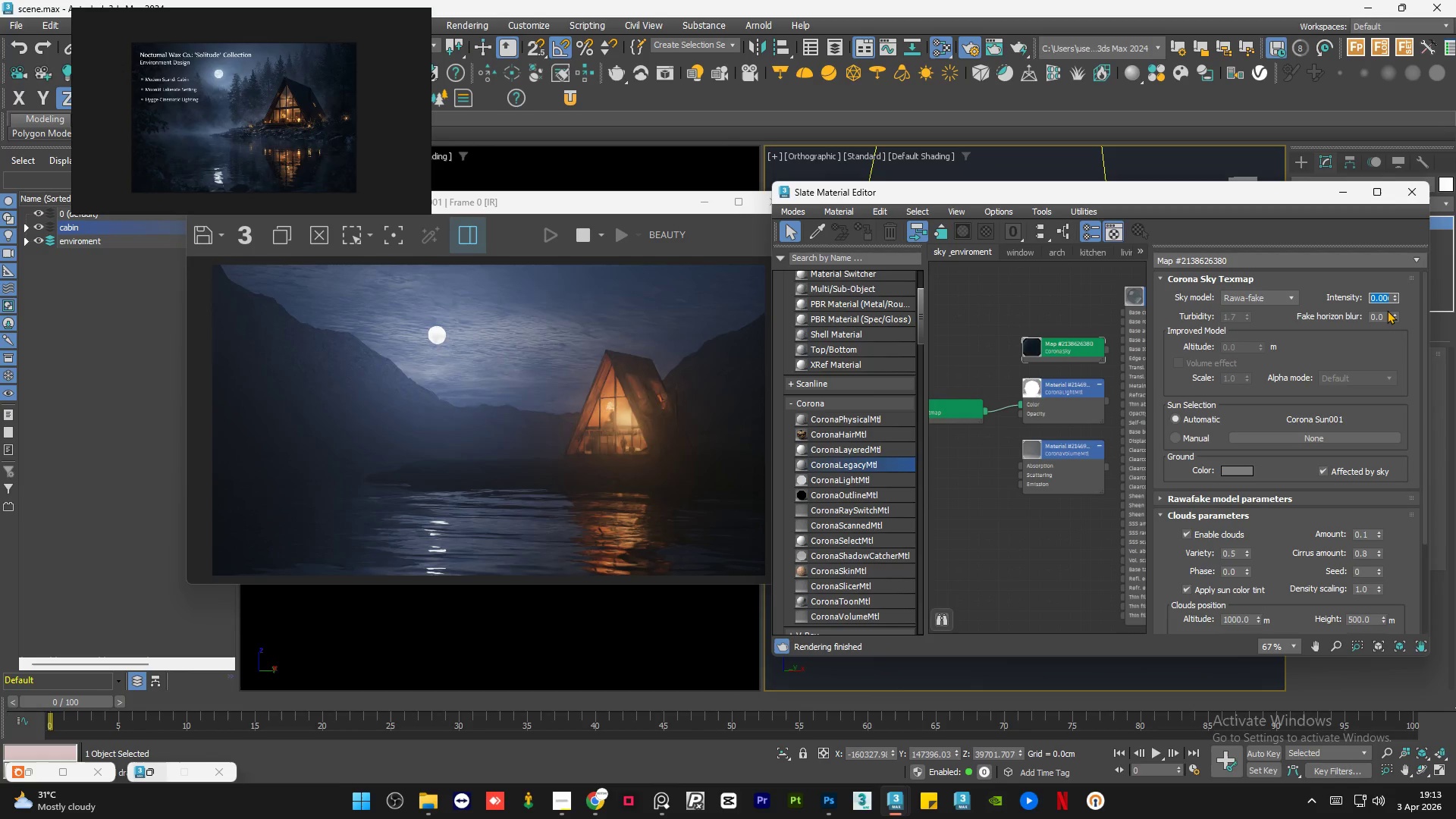 
wait(11.39)
 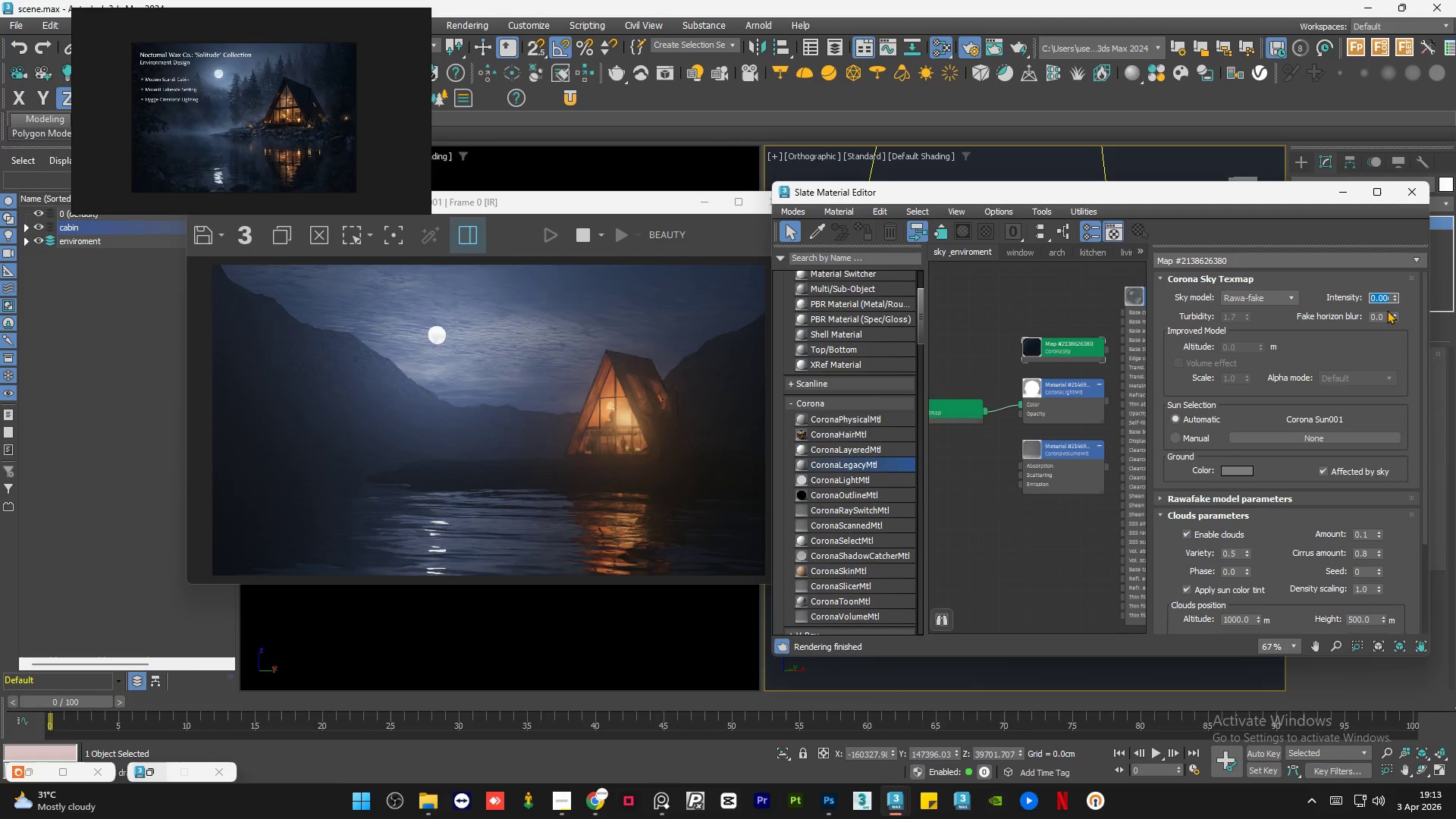 
scroll: coordinate [417, 359], scroll_direction: none, amount: 0.0
 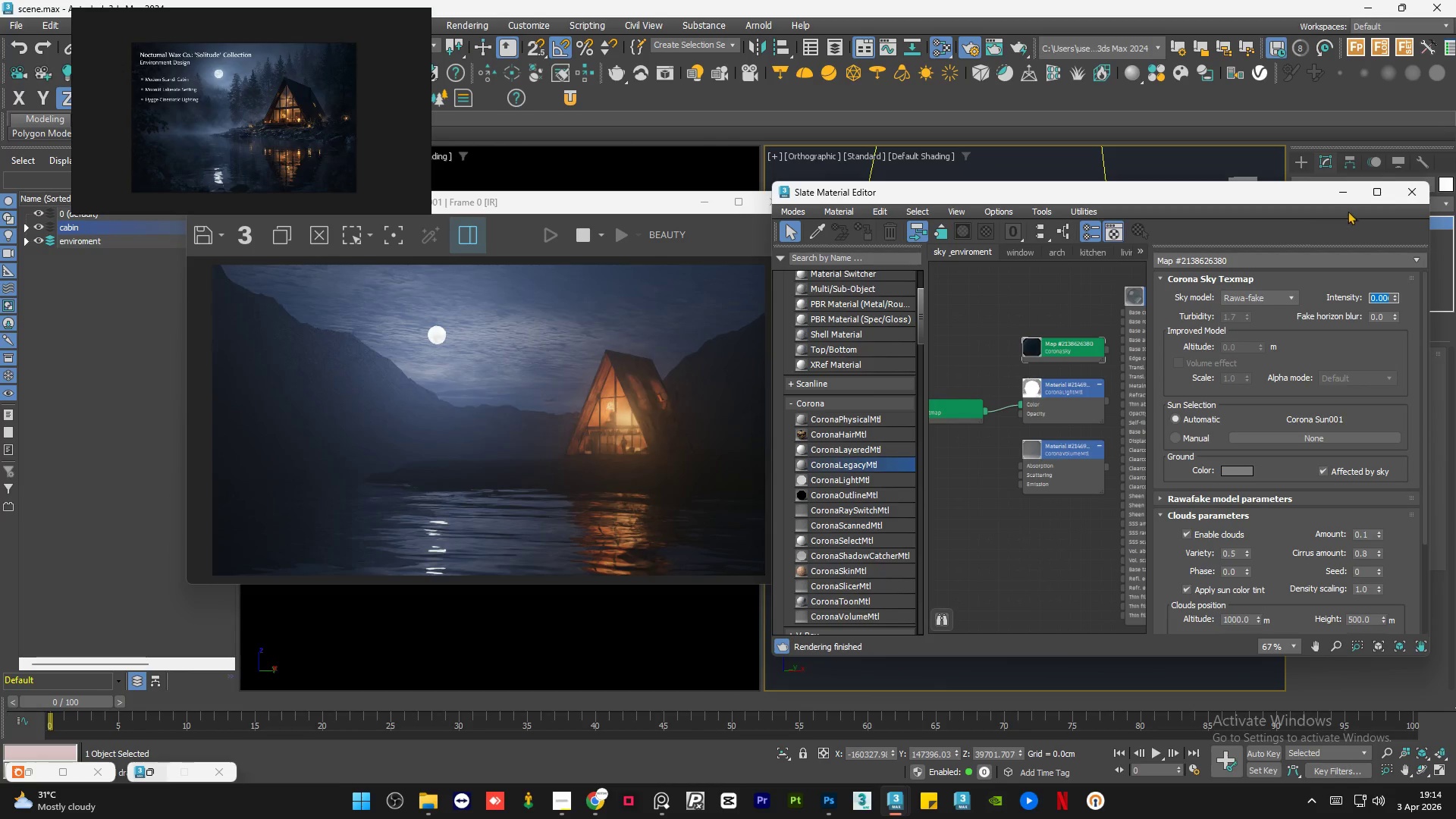 
left_click([1345, 197])
 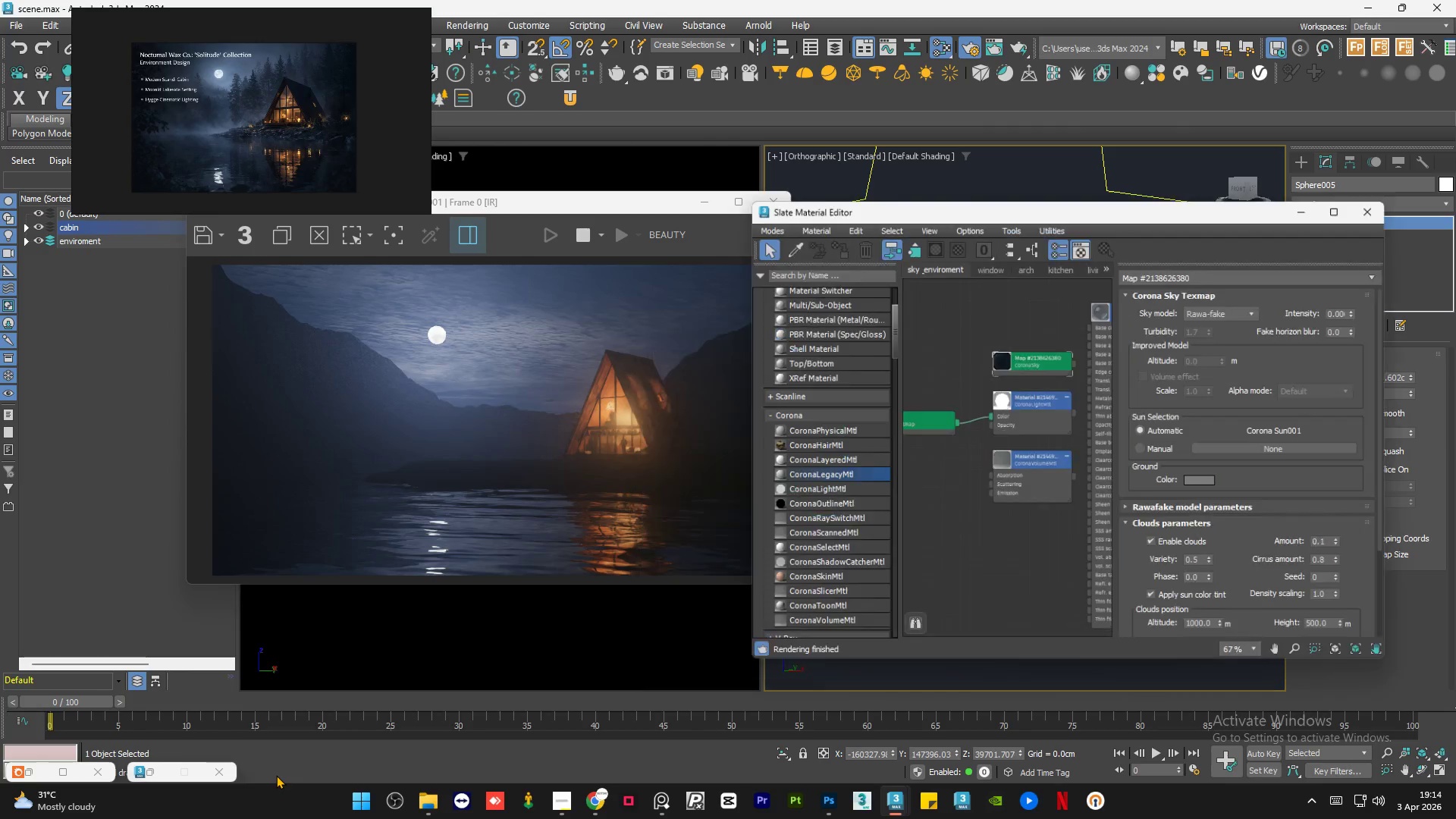 
scroll: coordinate [550, 403], scroll_direction: up, amount: 2.0
 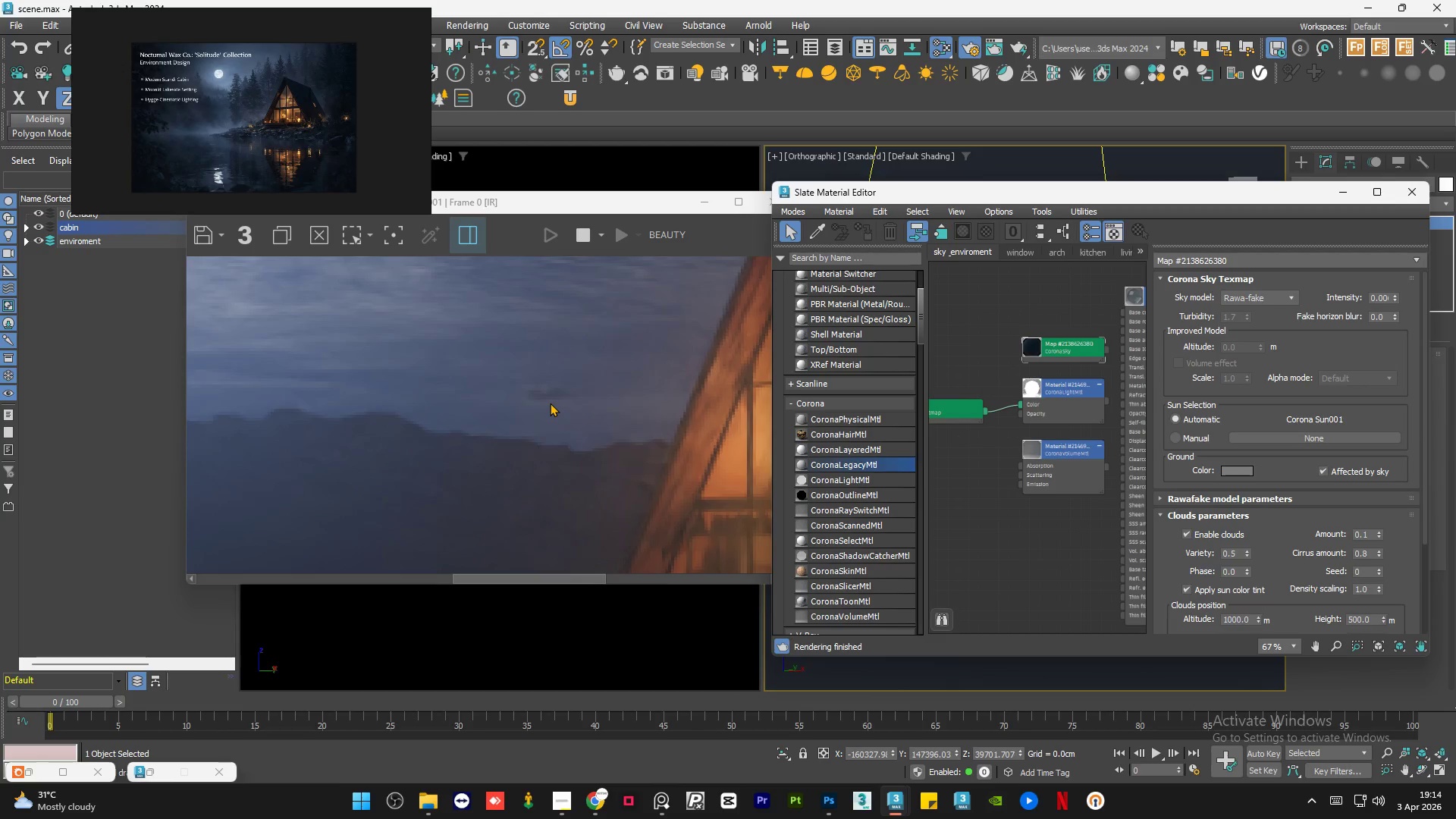 
scroll: coordinate [550, 403], scroll_direction: down, amount: 2.0
 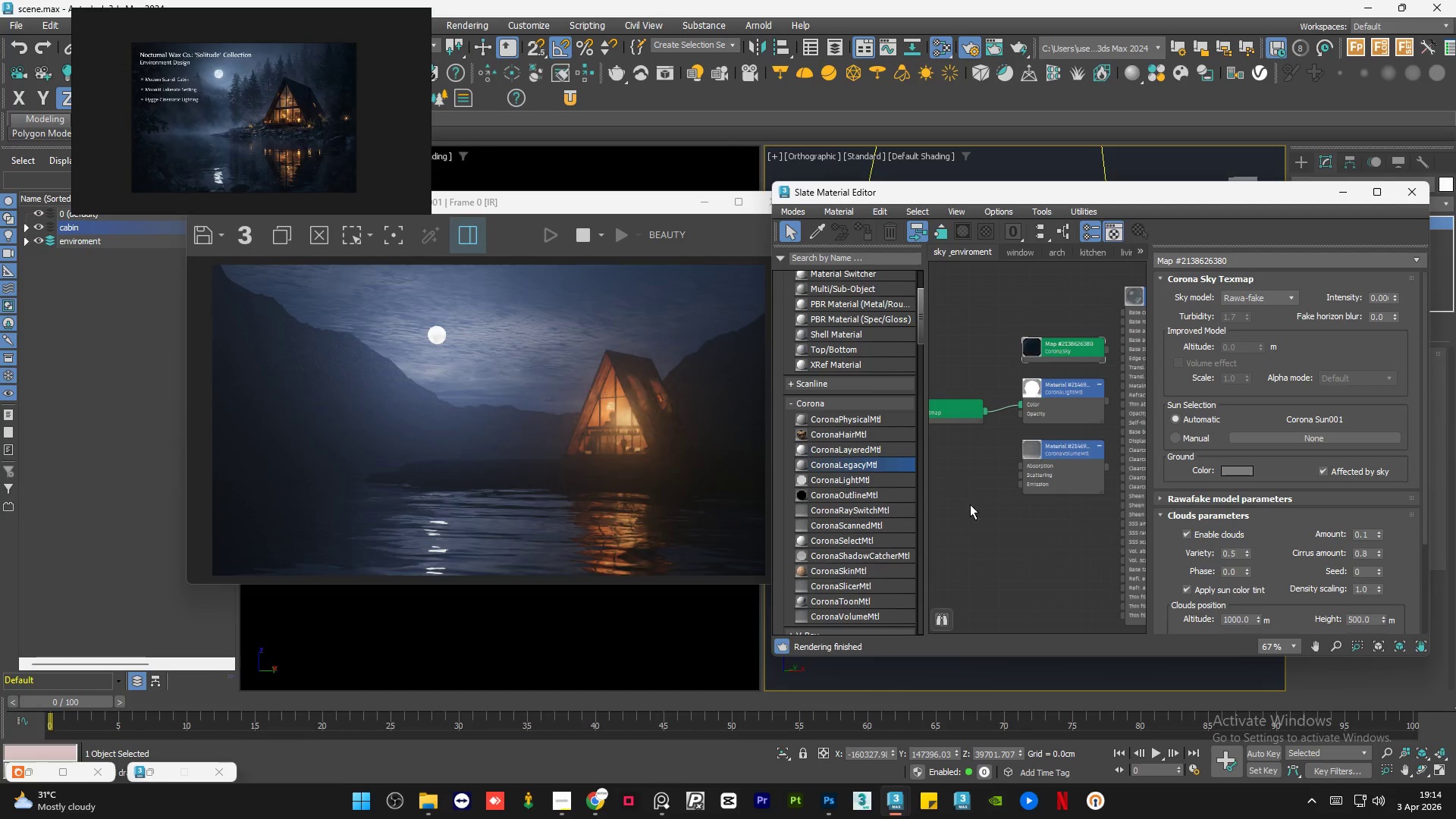 
left_click([993, 519])
 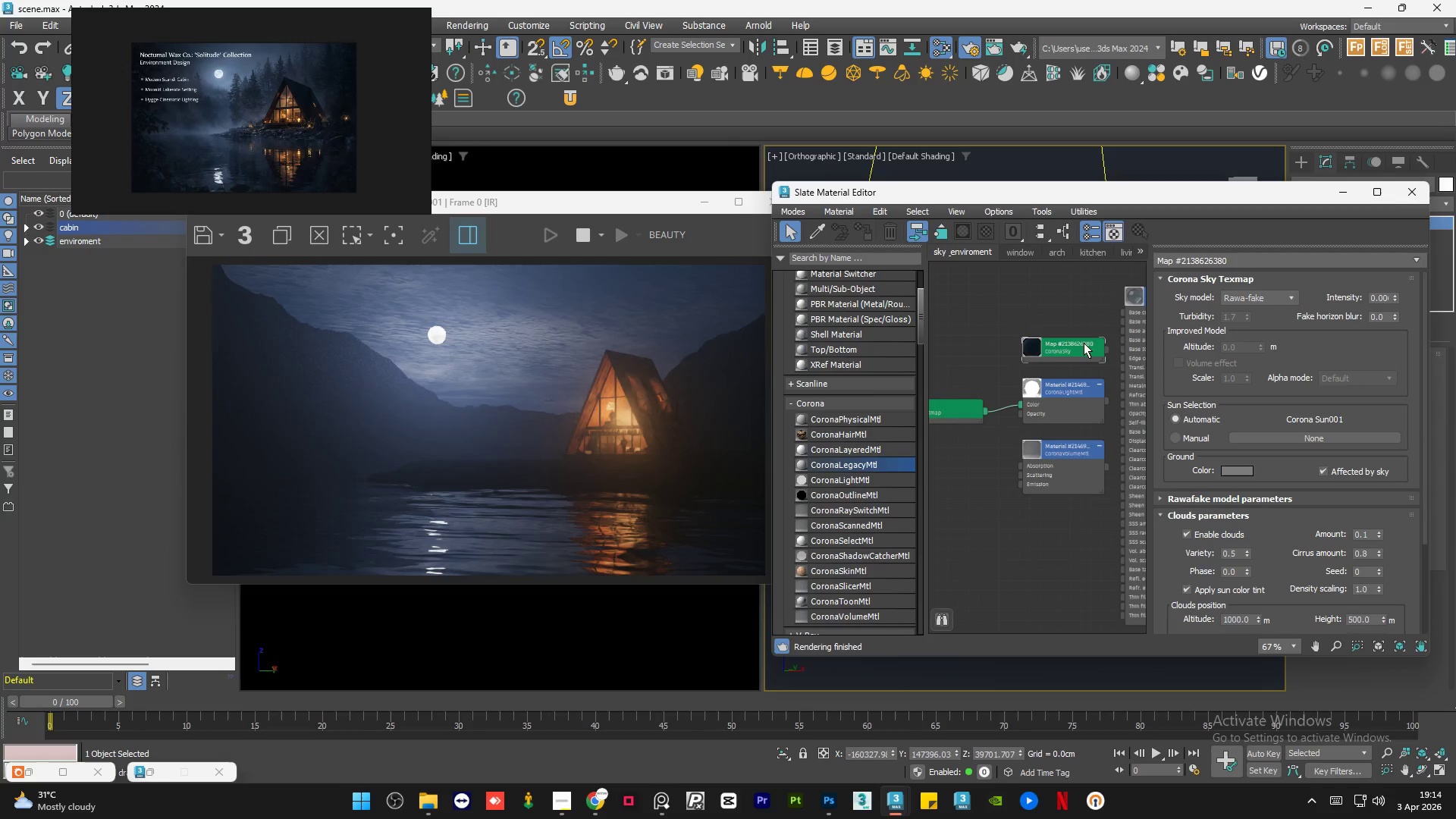 
double_click([1074, 346])
 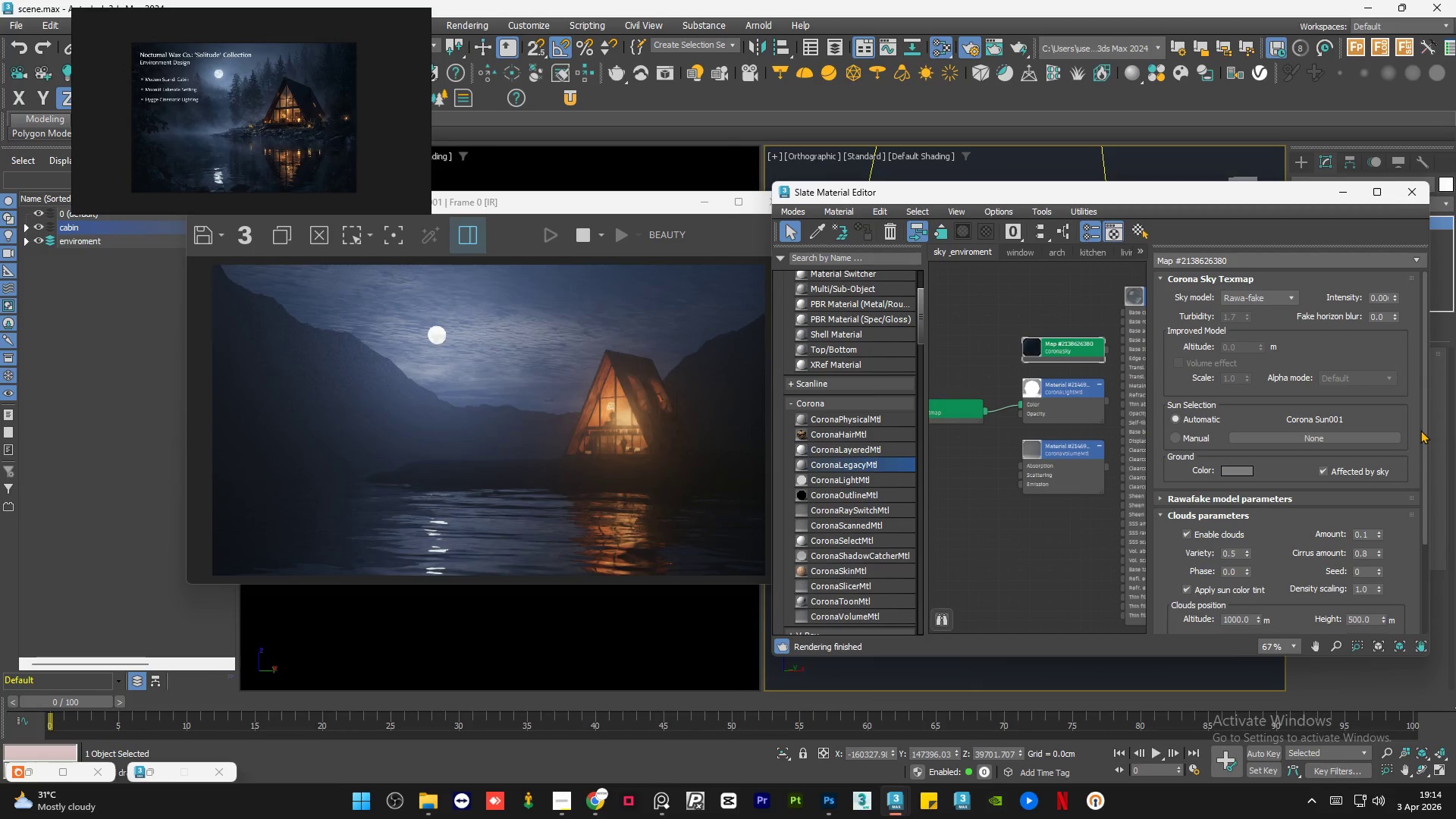 
left_click_drag(start_coordinate=[1423, 430], to_coordinate=[1427, 501])
 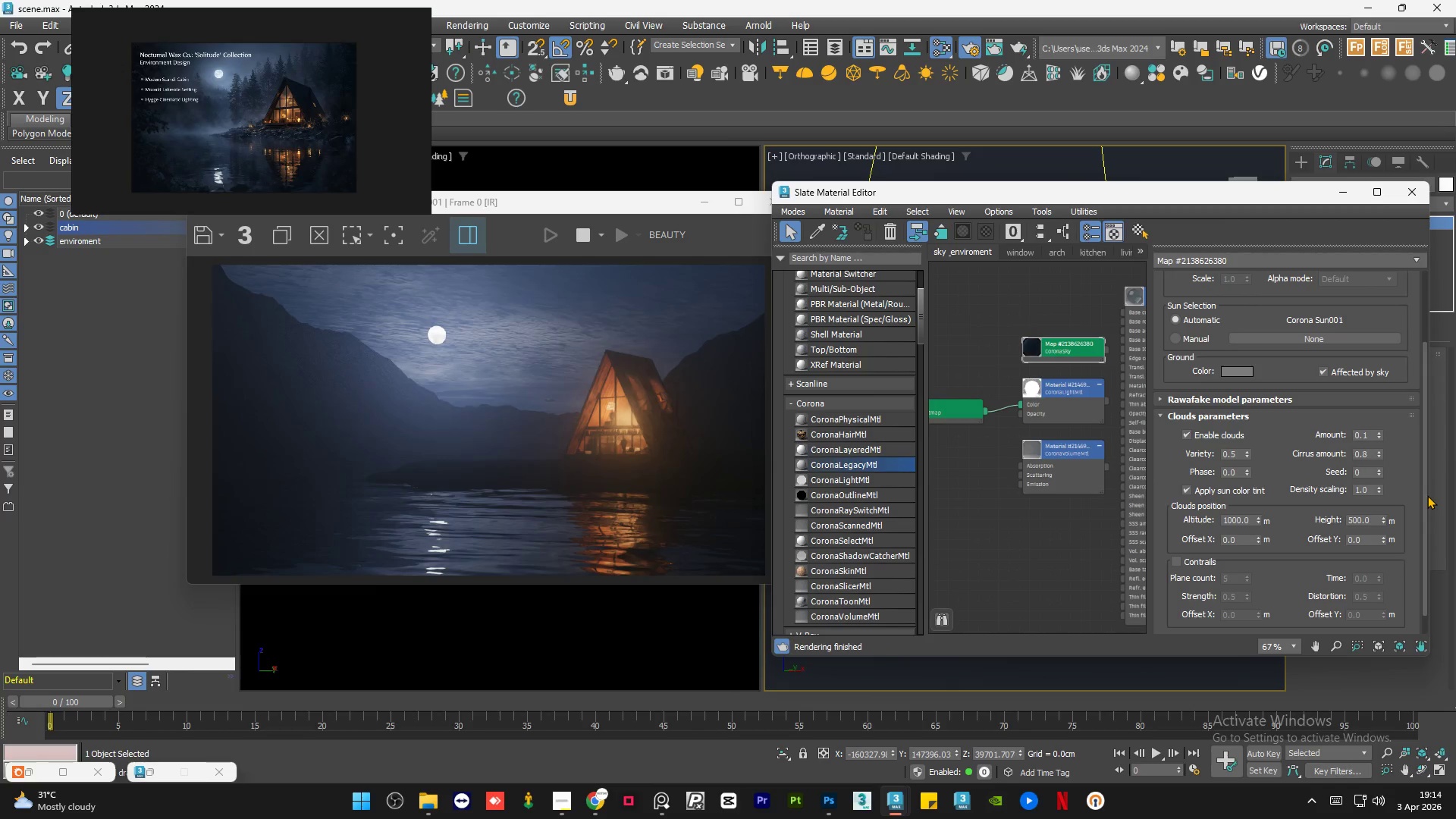 
wait(5.64)
 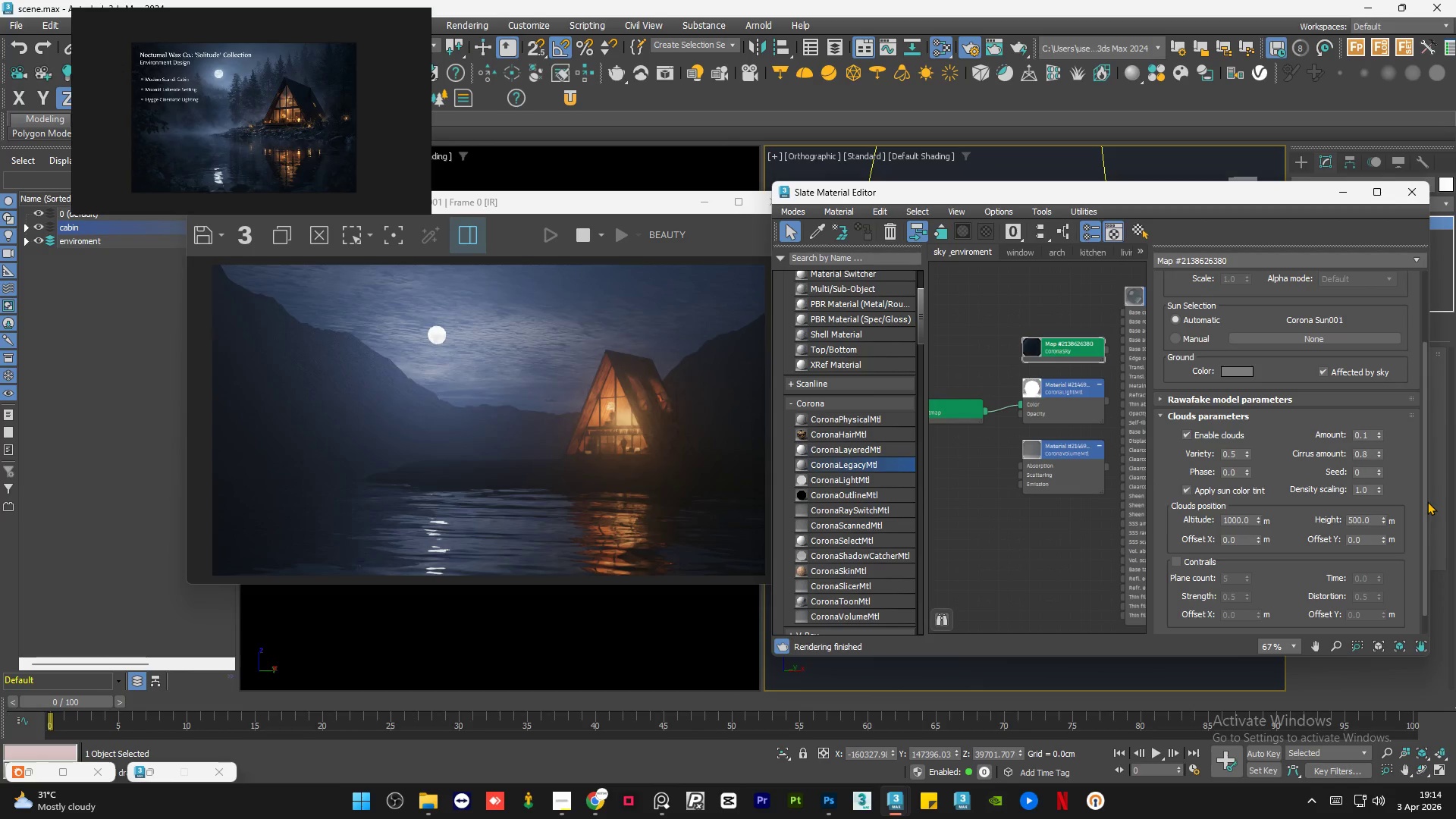 
left_click_drag(start_coordinate=[1423, 492], to_coordinate=[1424, 507])
 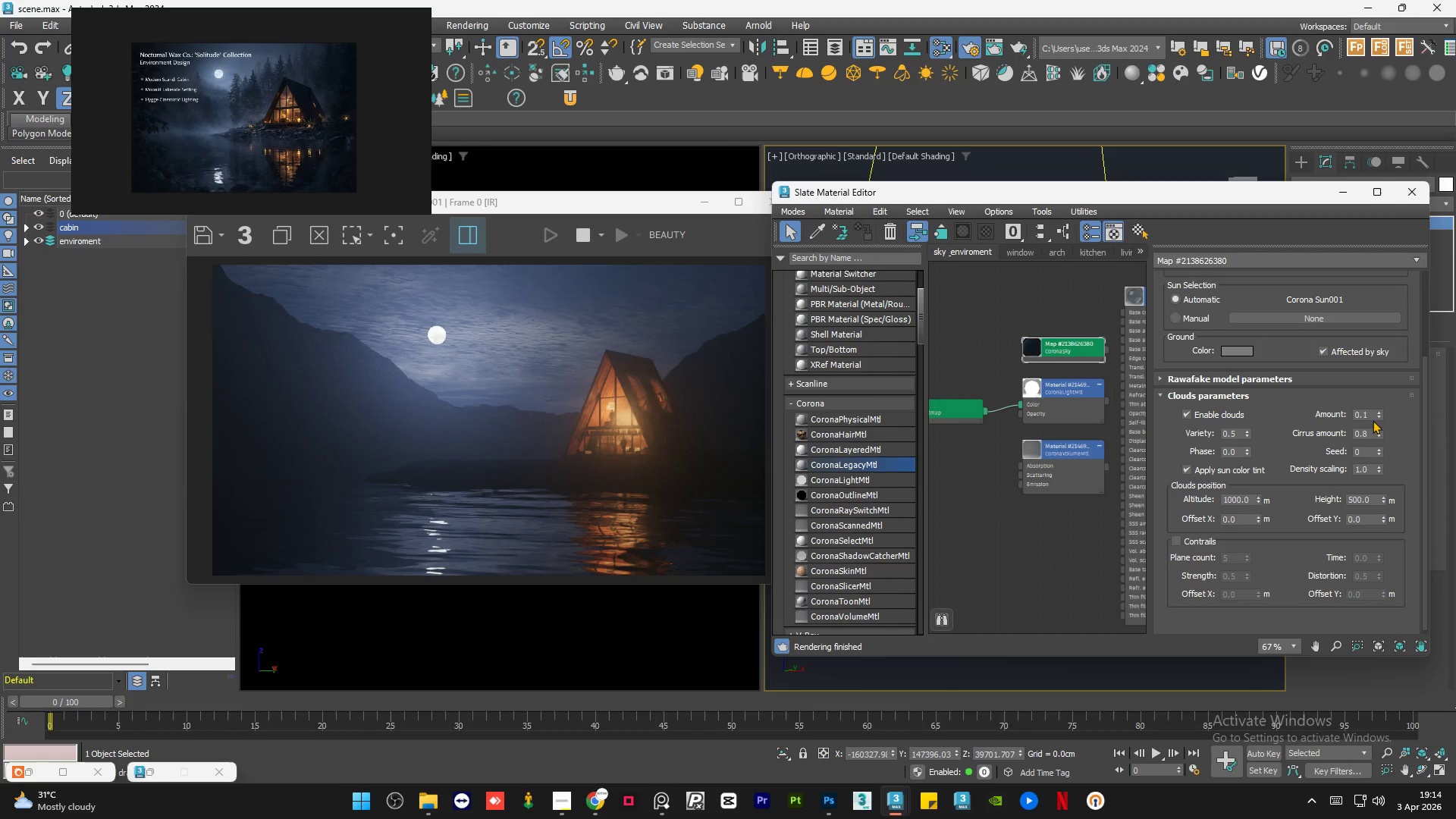 
double_click([1369, 413])
 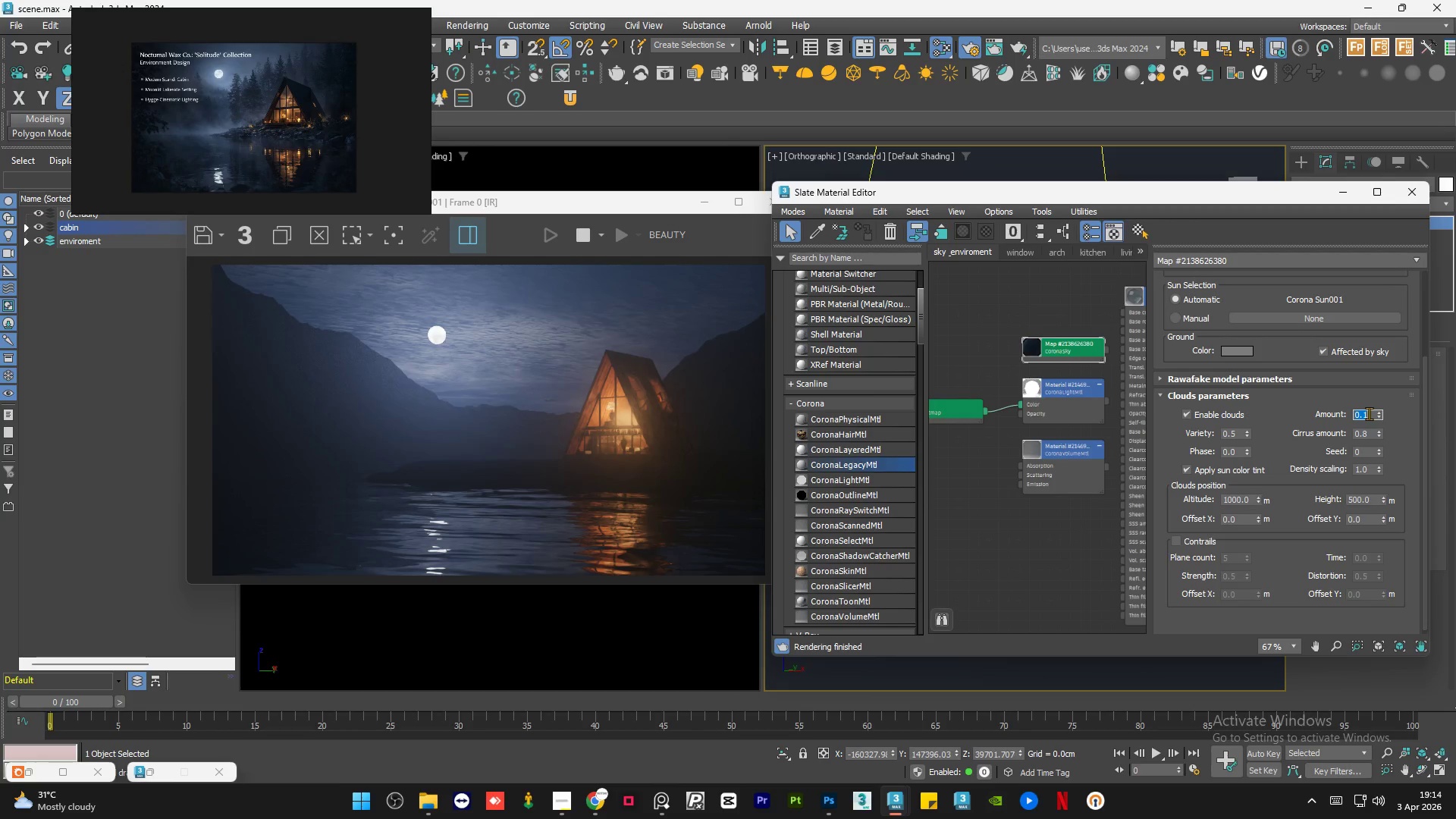 
key(NumpadDecimal)
 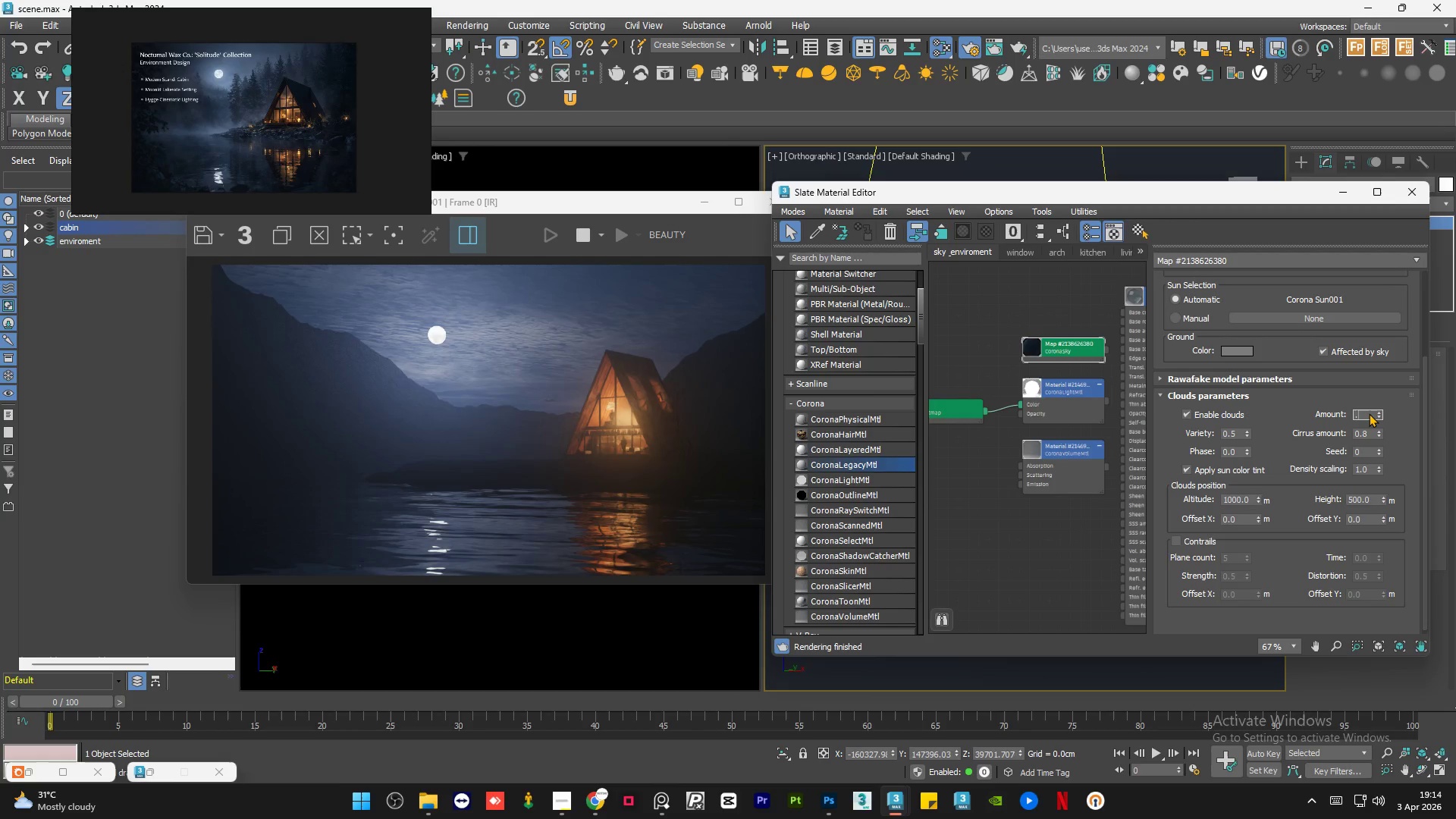 
key(Numpad0)
 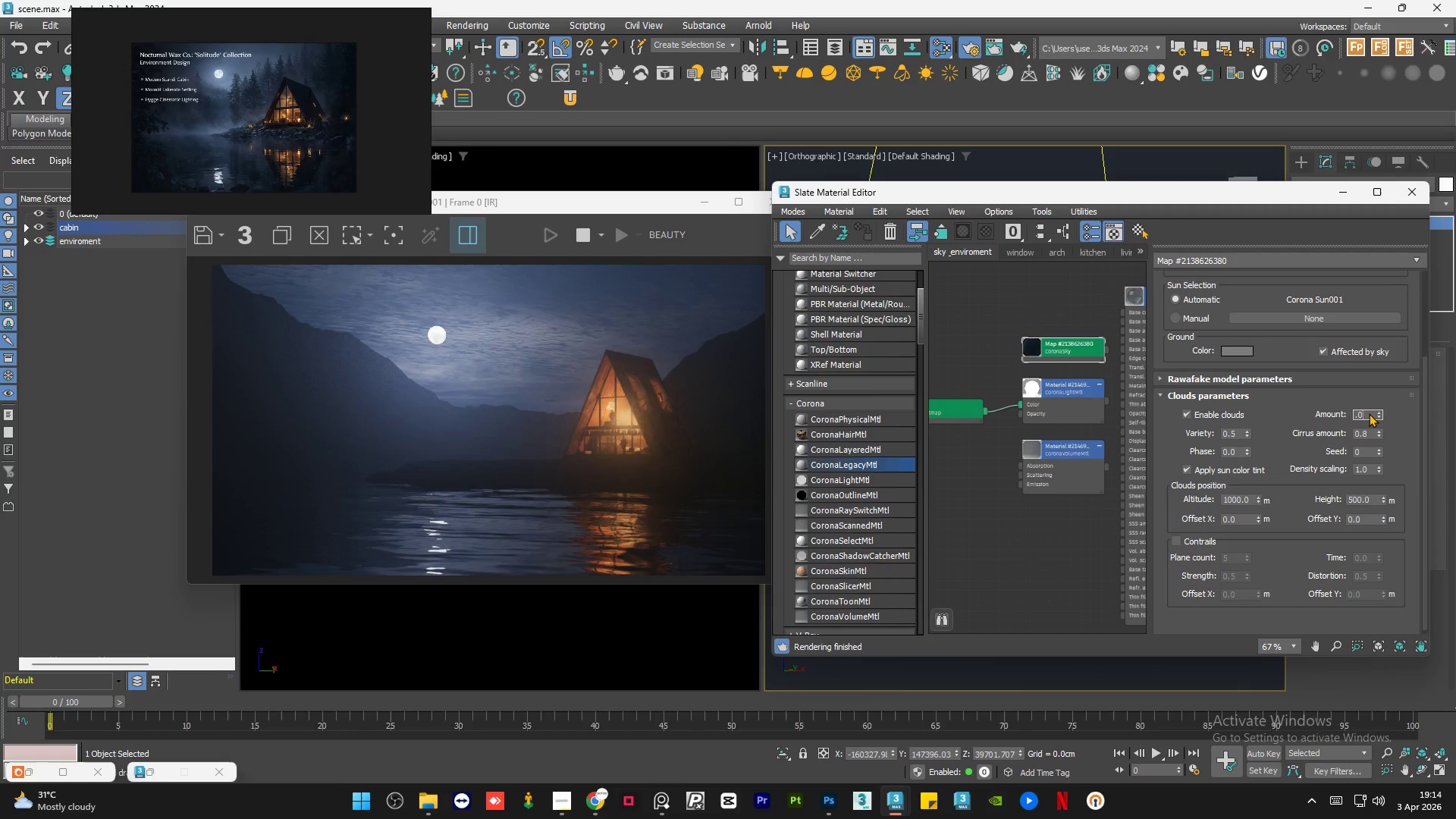 
key(Numpad5)
 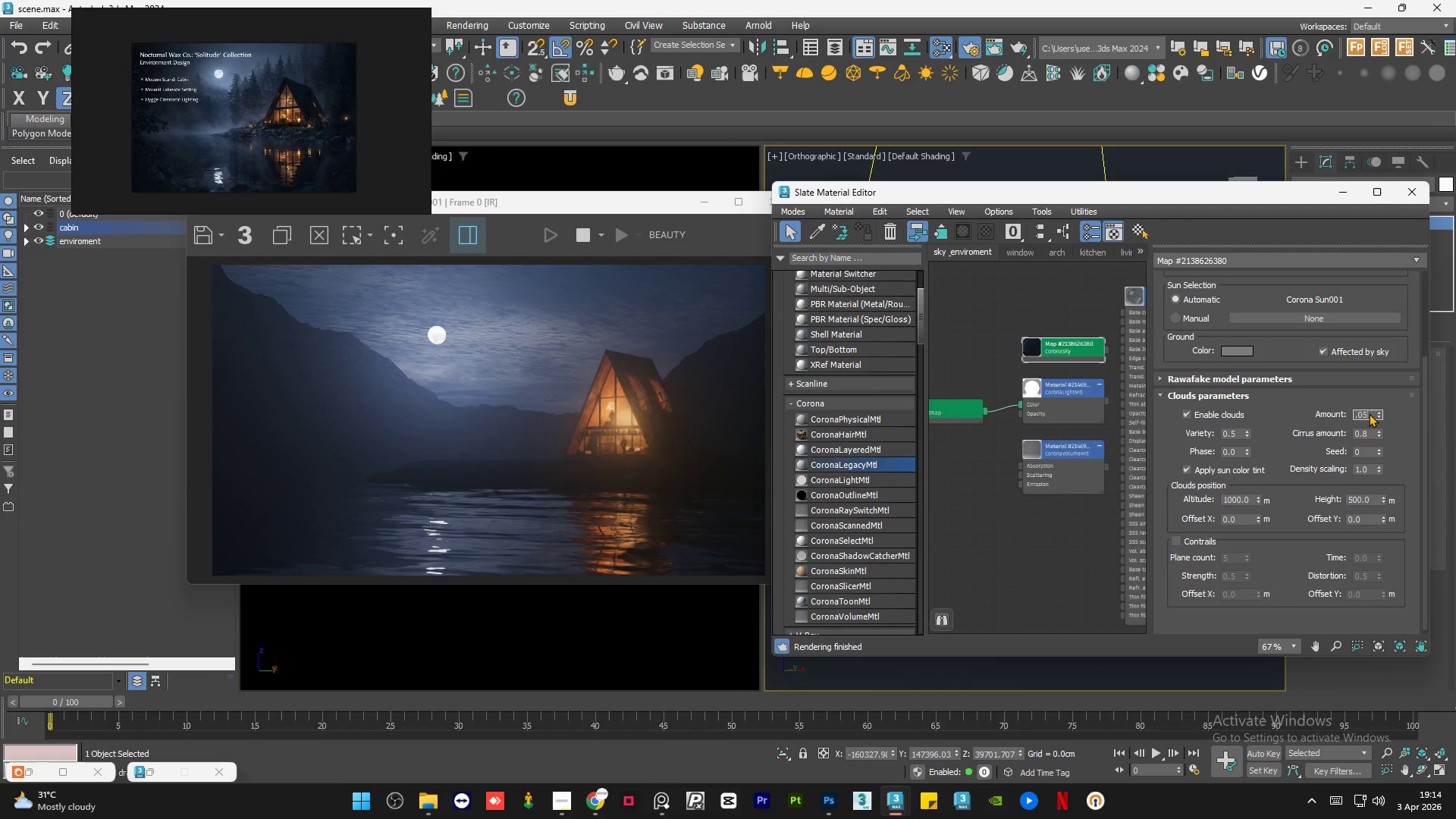 
key(NumpadEnter)
 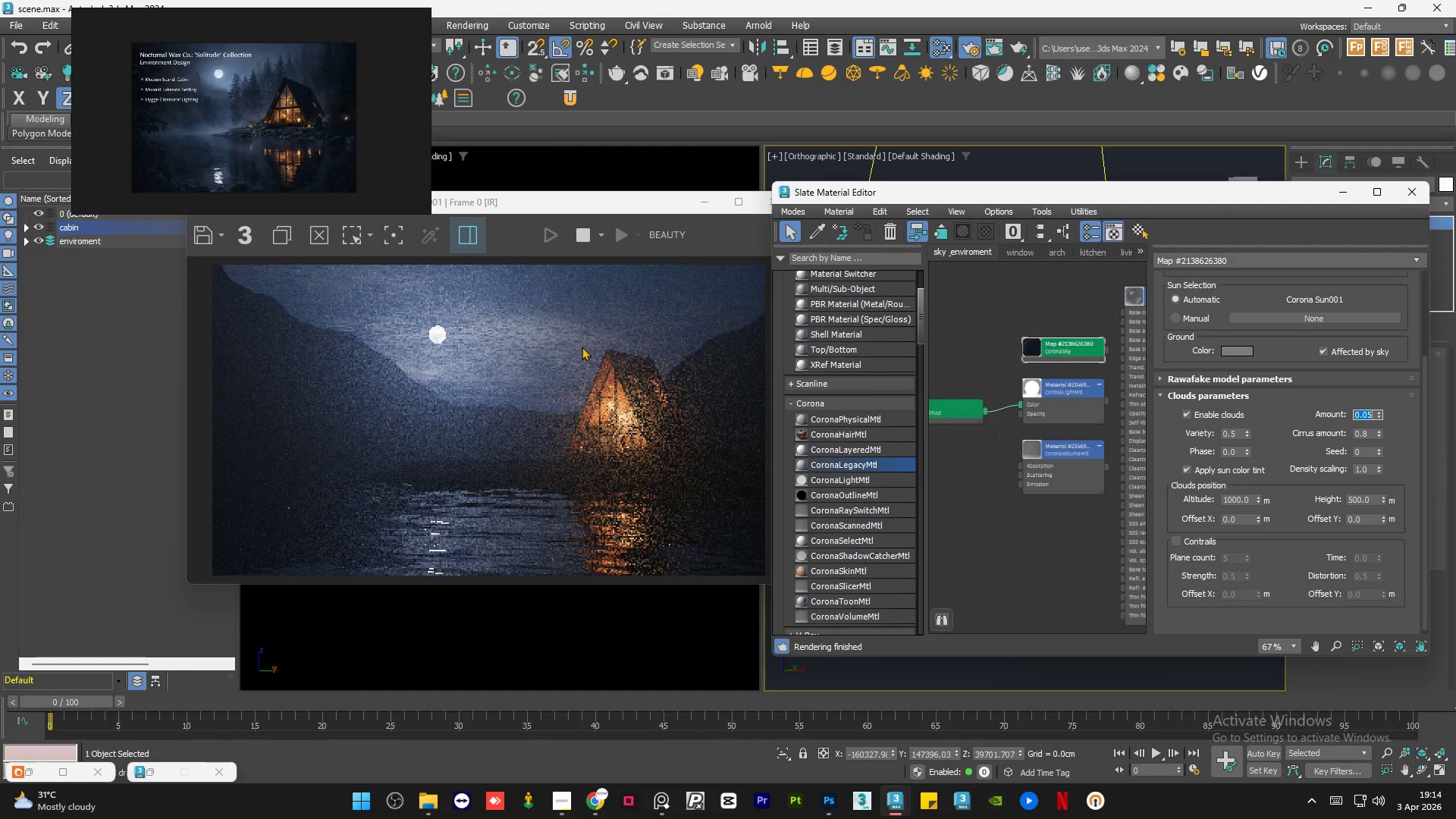 
scroll: coordinate [561, 356], scroll_direction: up, amount: 1.0
 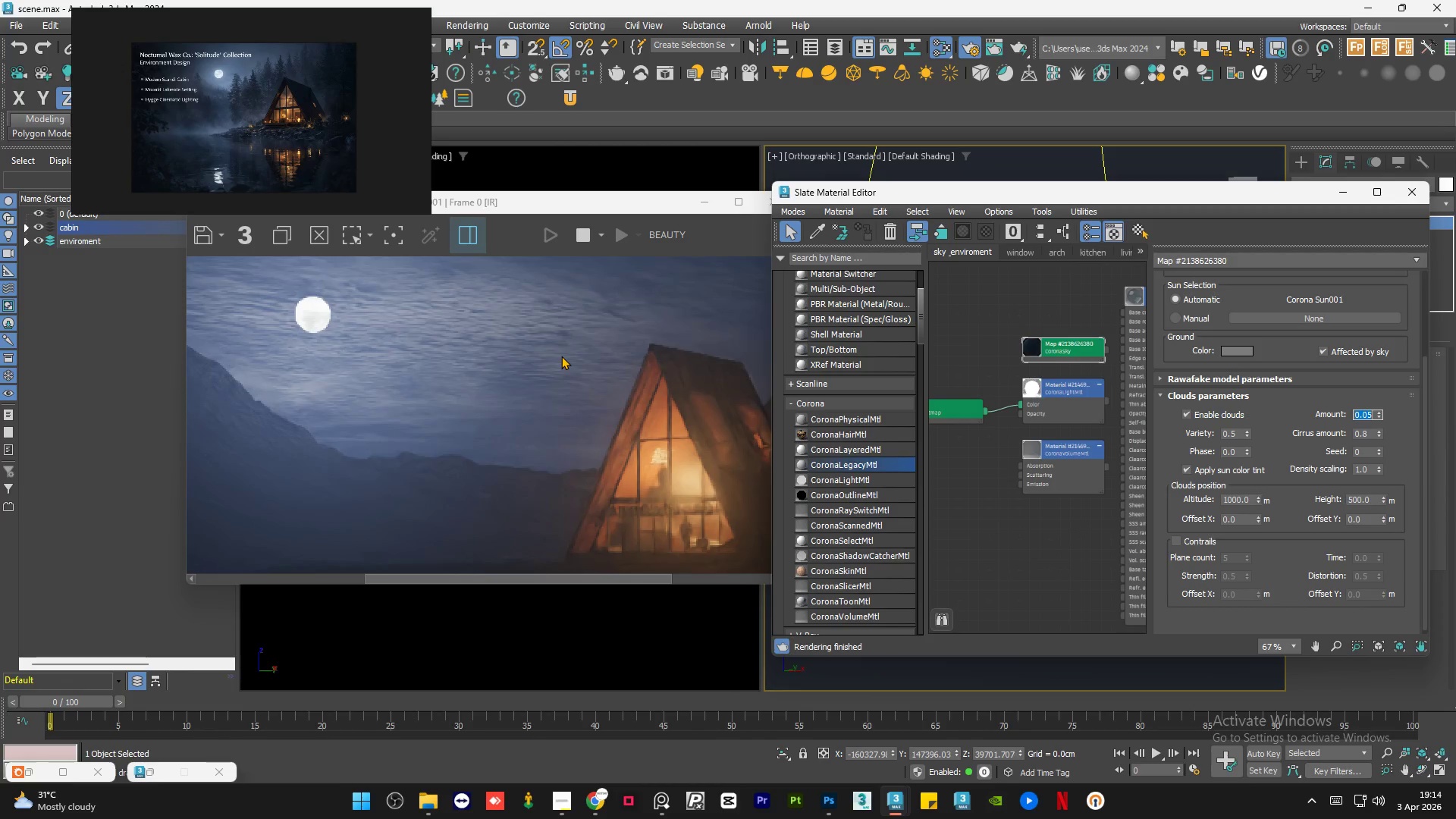 
scroll: coordinate [561, 356], scroll_direction: down, amount: 1.0
 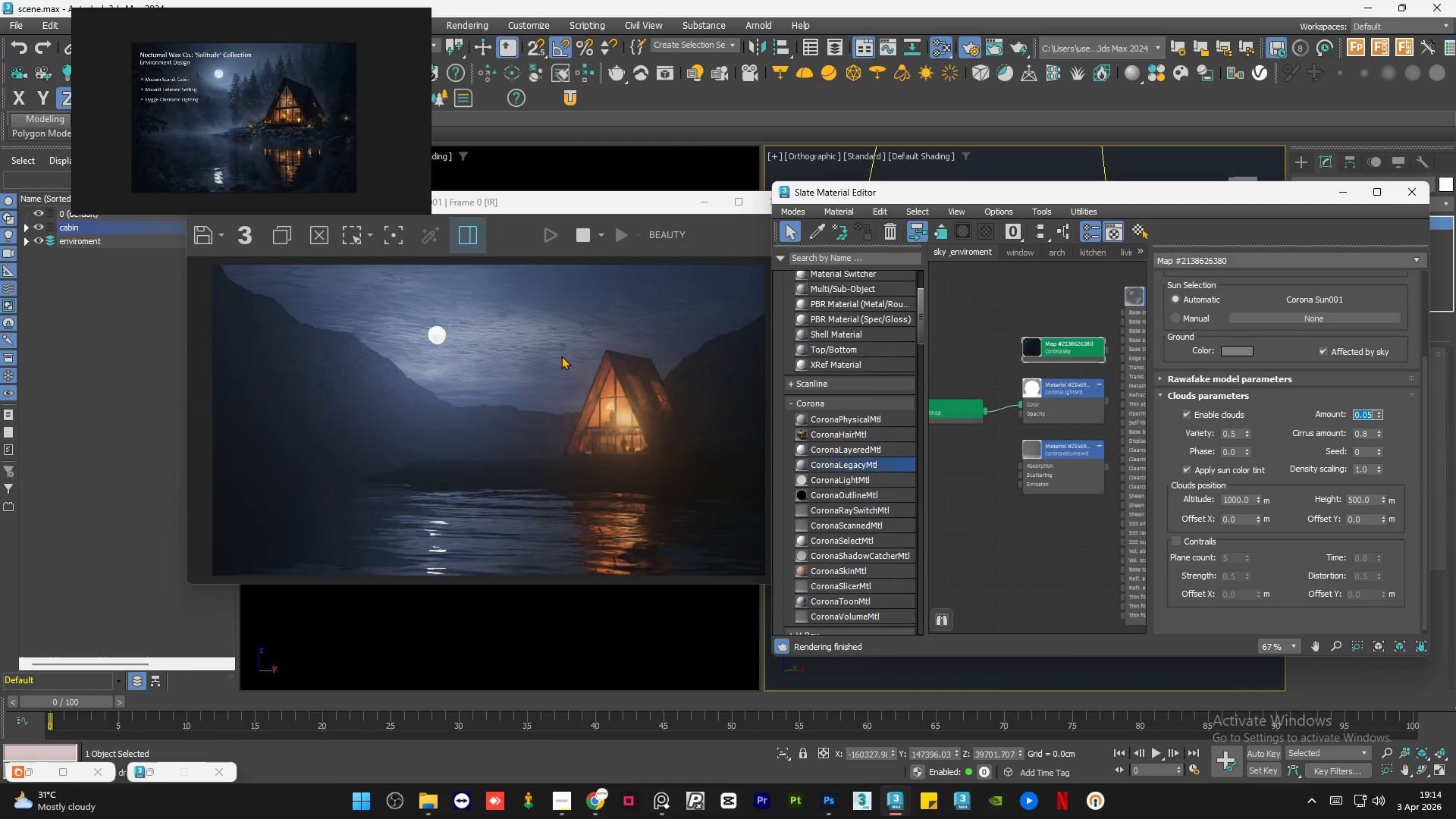 
scroll: coordinate [561, 356], scroll_direction: up, amount: 1.0
 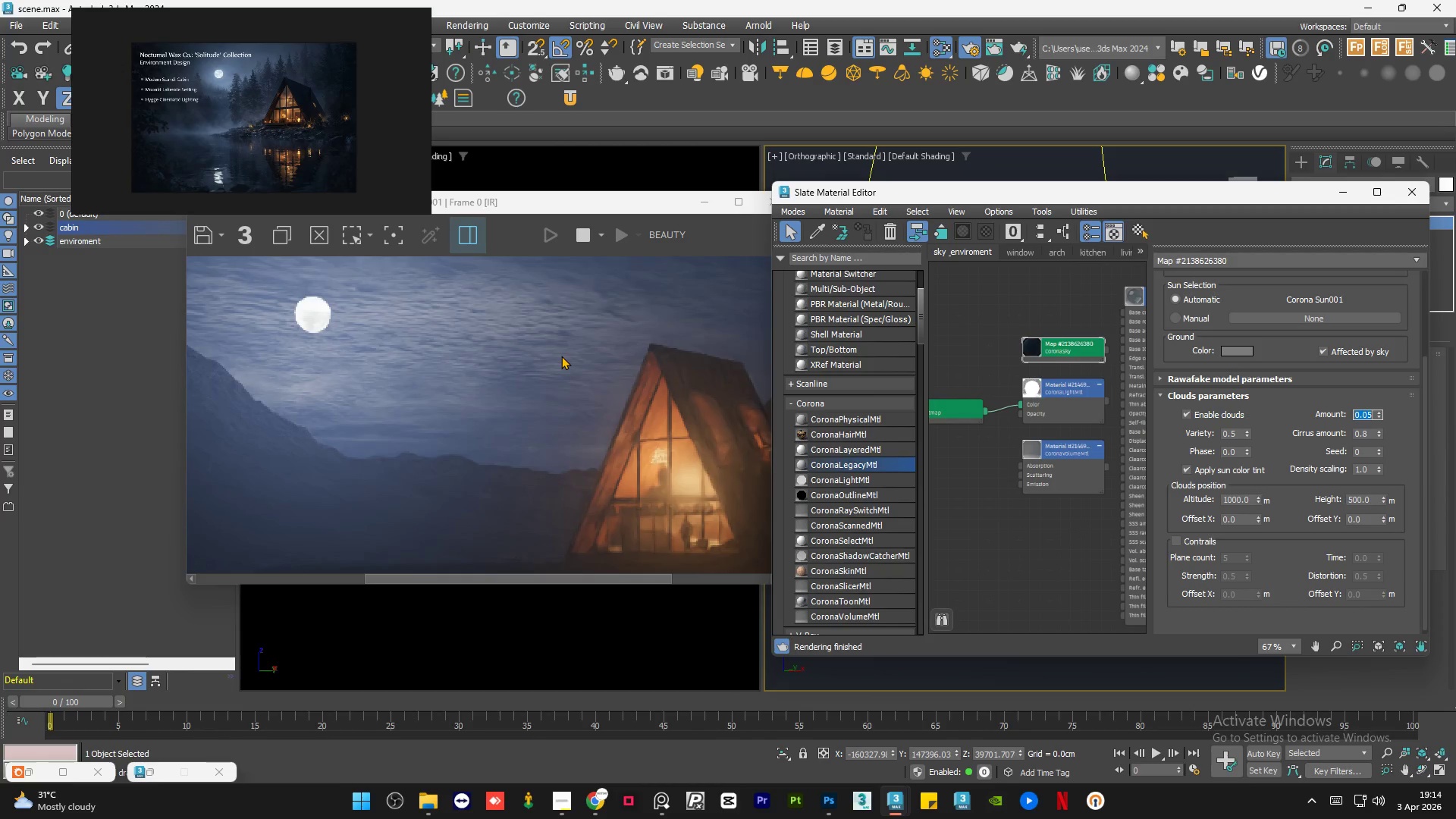 
scroll: coordinate [561, 356], scroll_direction: none, amount: 0.0
 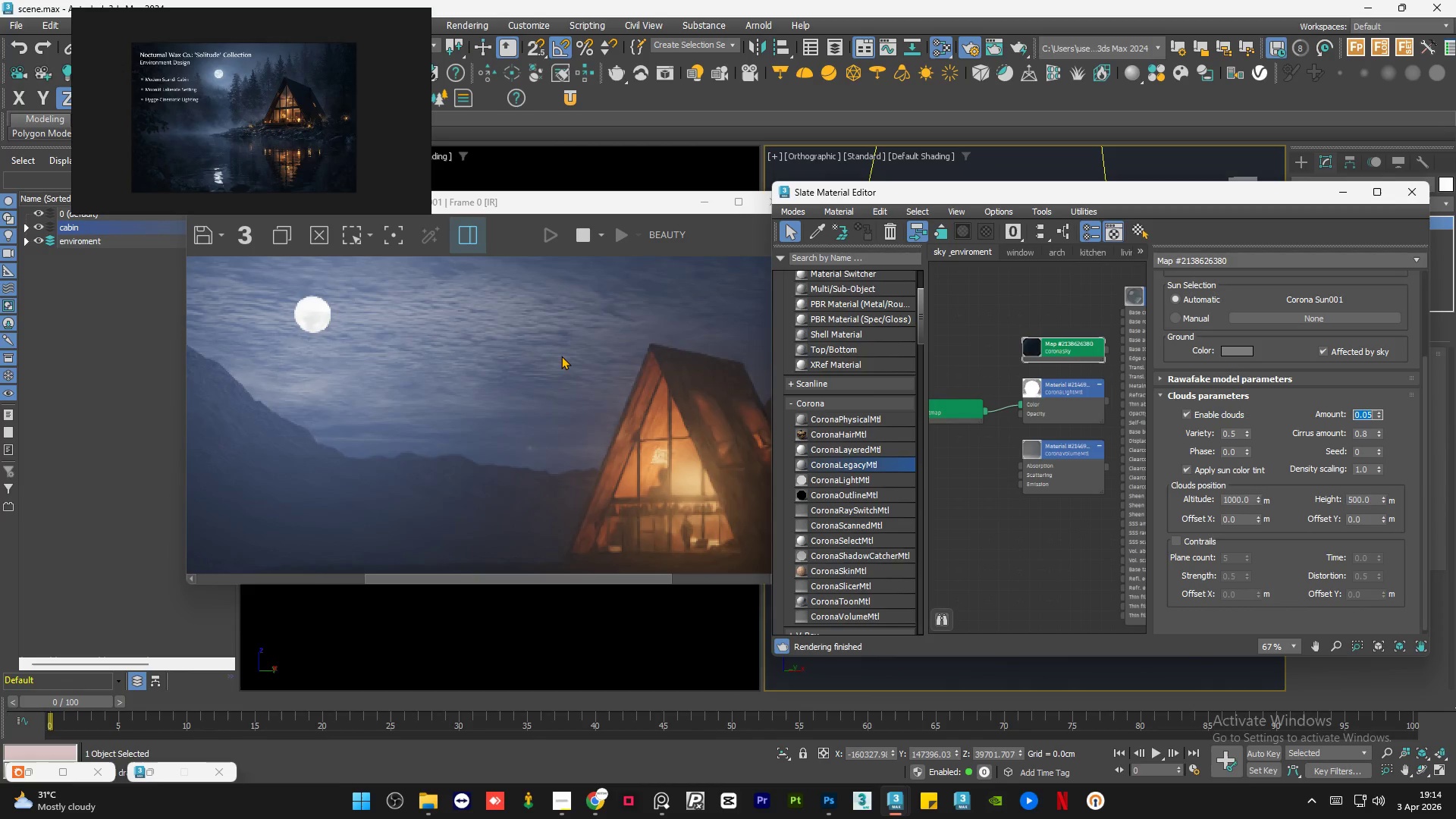 
scroll: coordinate [561, 356], scroll_direction: down, amount: 1.0
 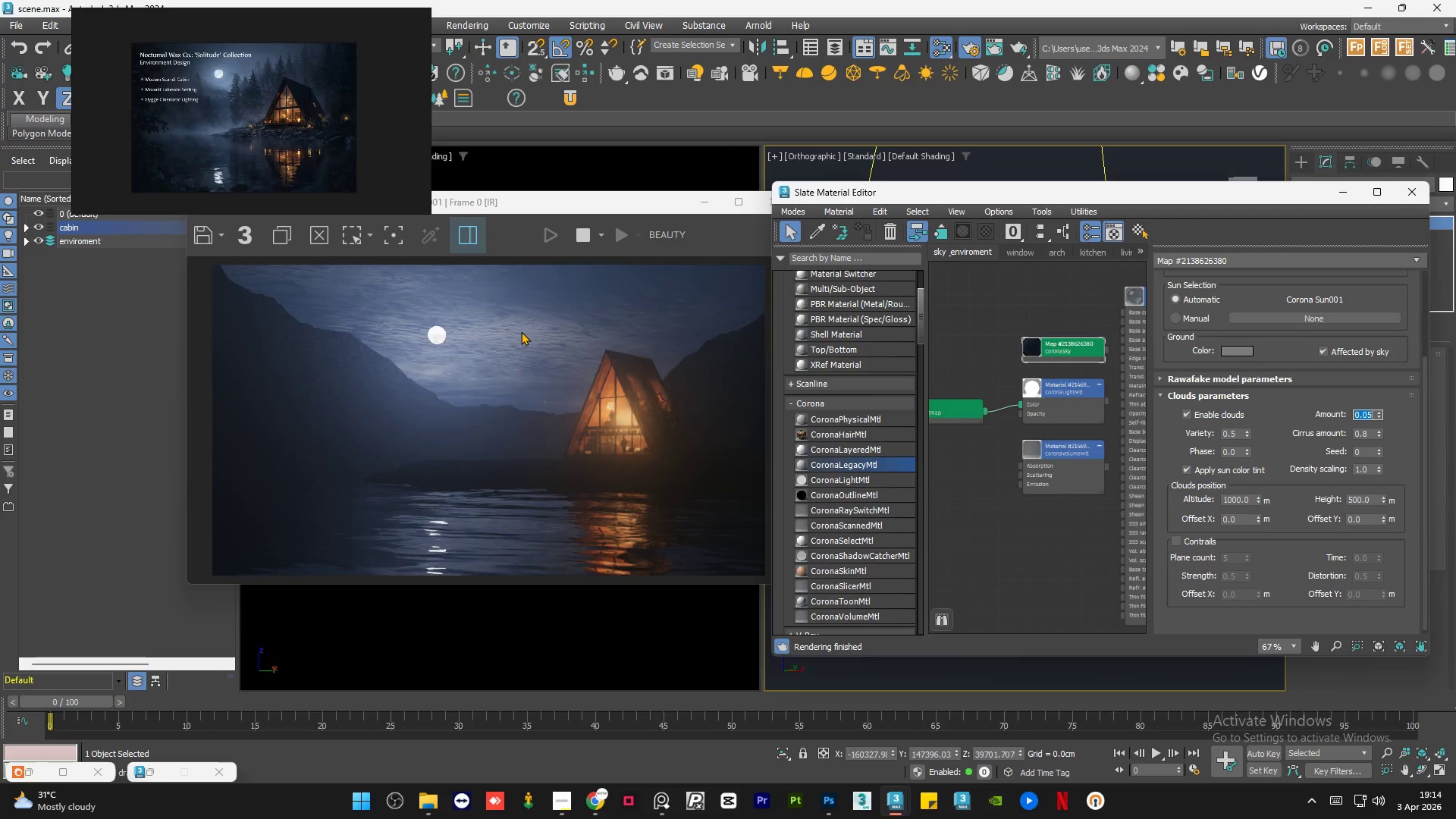 
scroll: coordinate [520, 401], scroll_direction: none, amount: 0.0
 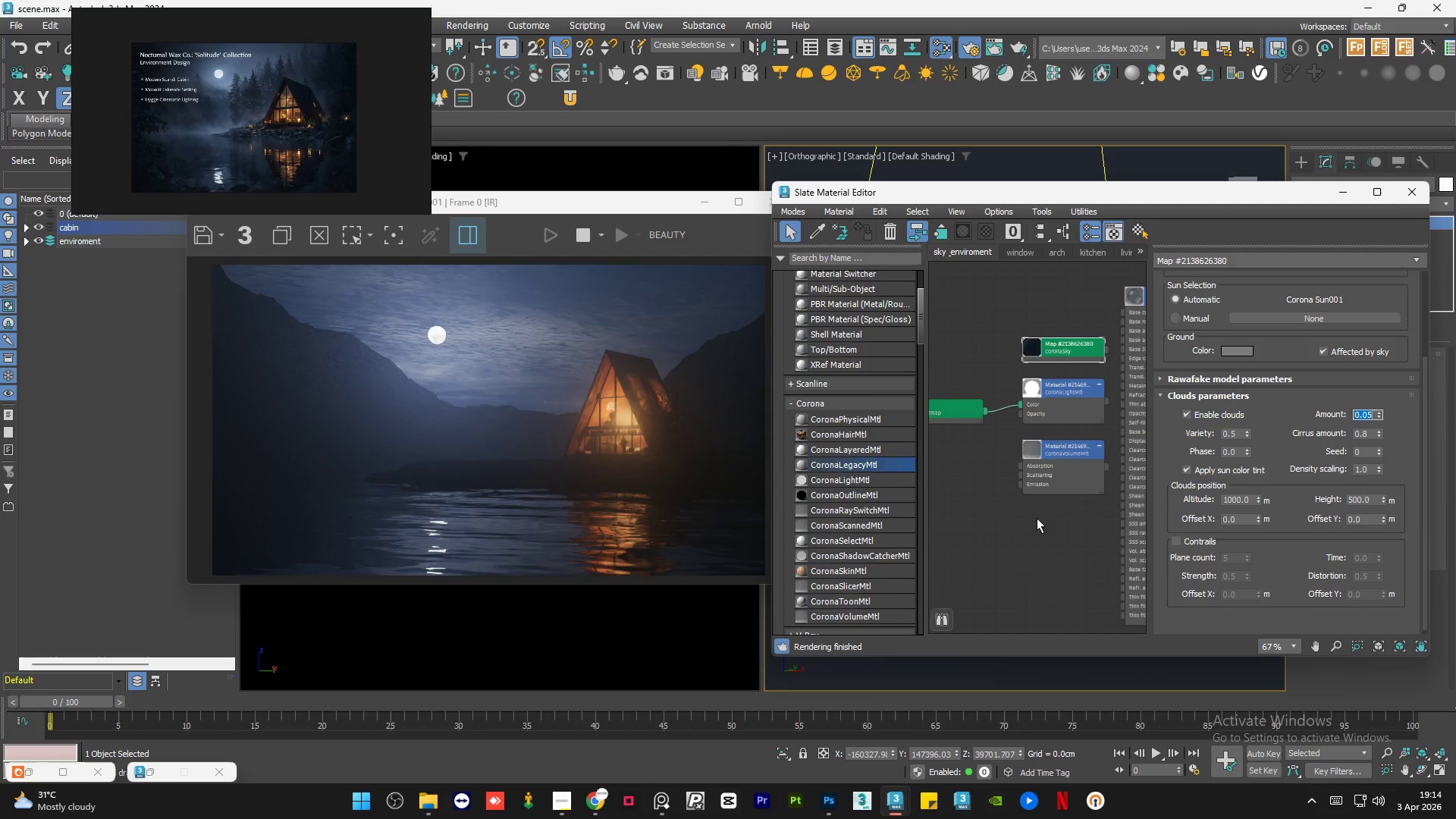 
left_click([1028, 554])
 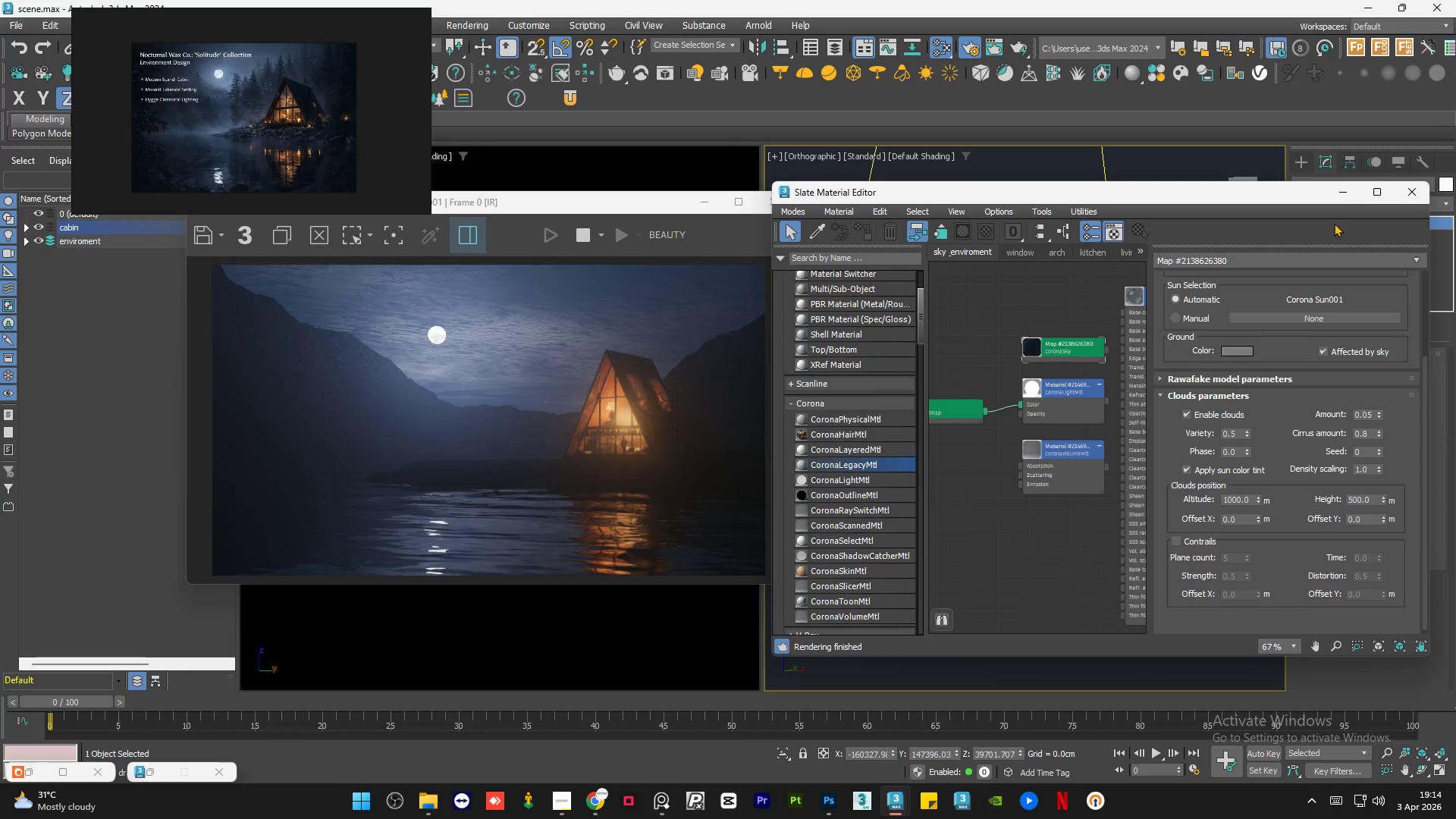 
left_click([1341, 201])
 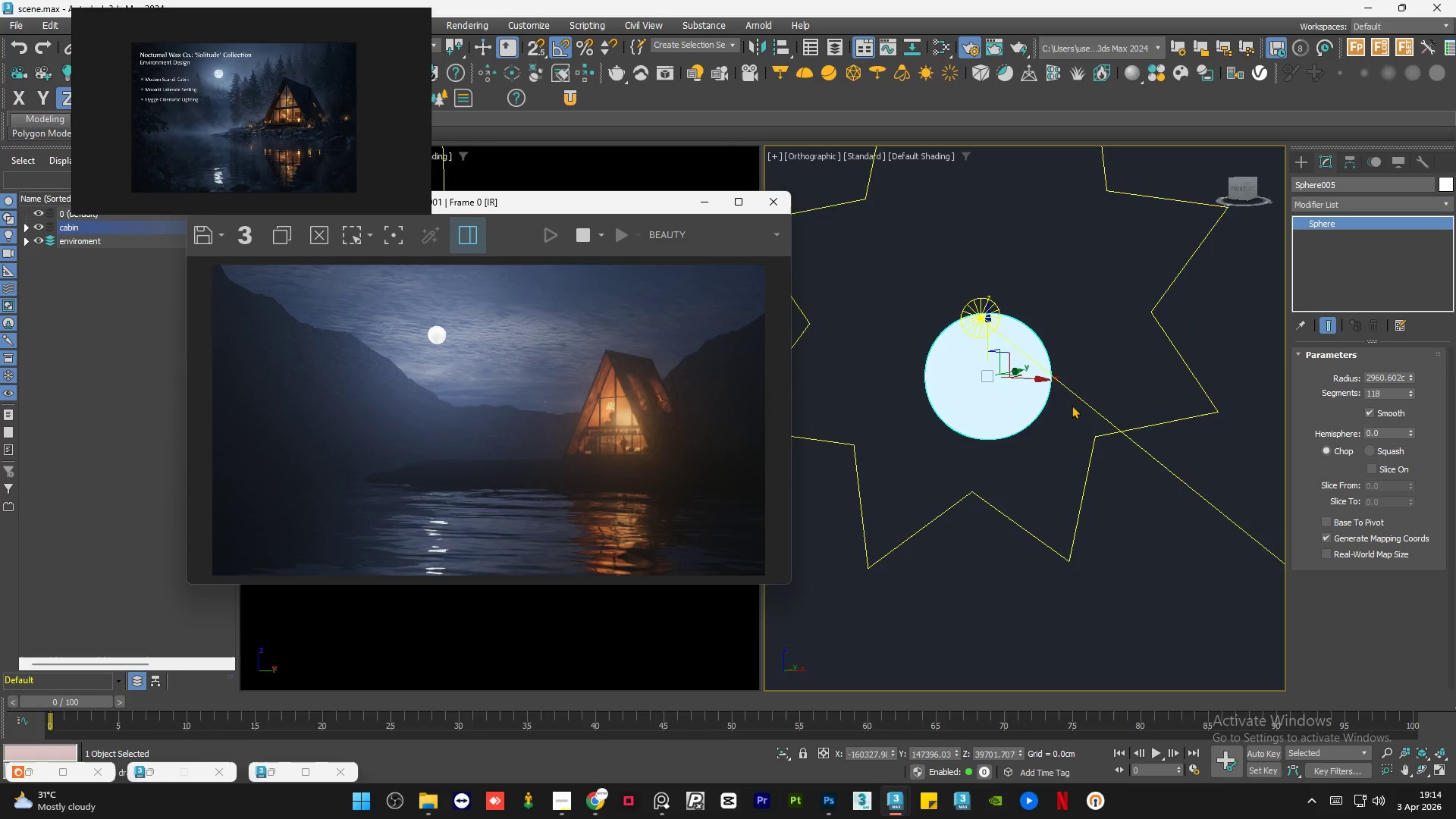 
scroll: coordinate [949, 364], scroll_direction: down, amount: 7.0
 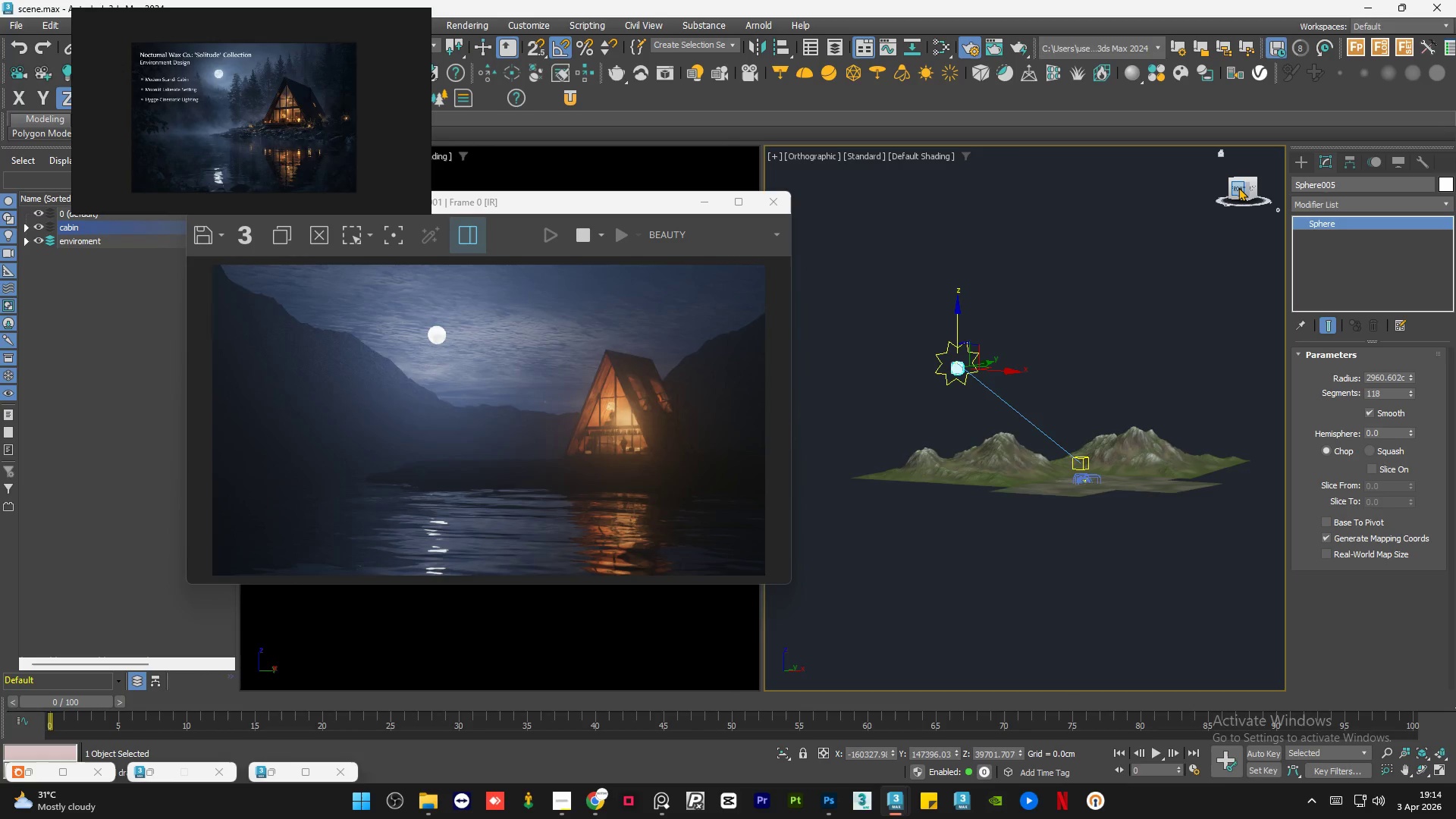 
left_click([1246, 174])
 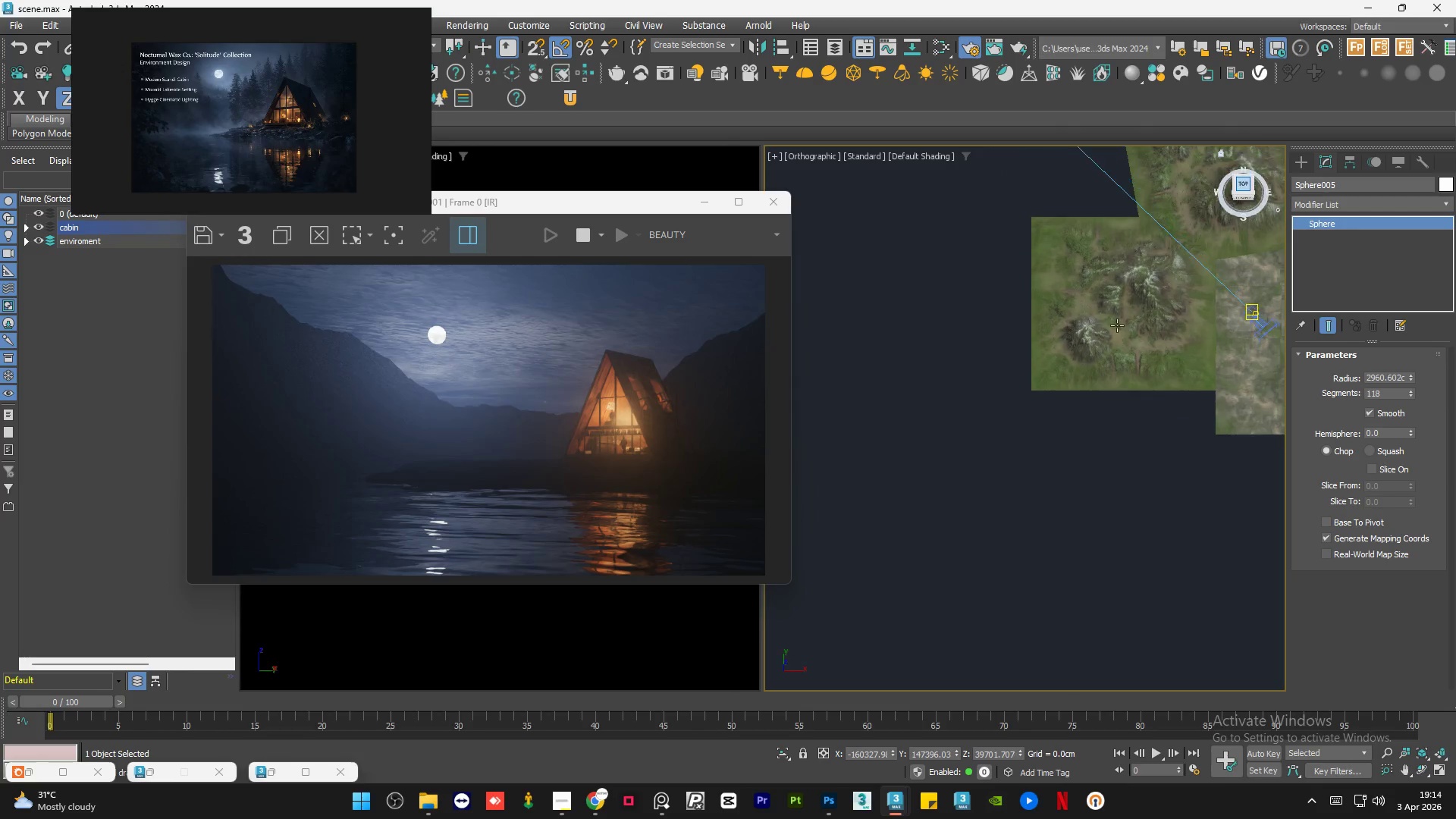 
scroll: coordinate [1153, 359], scroll_direction: up, amount: 4.0
 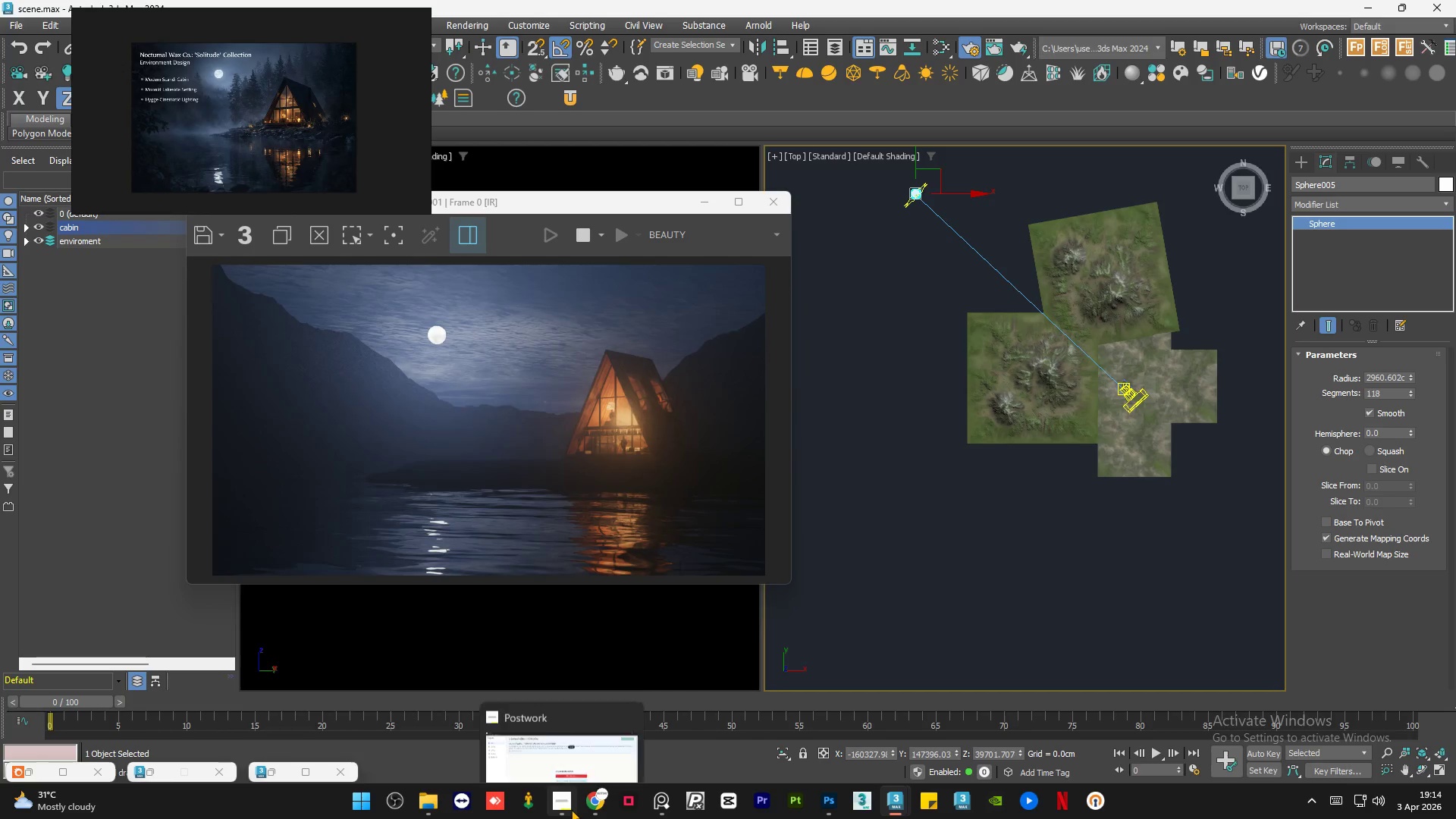 
left_click([549, 725])